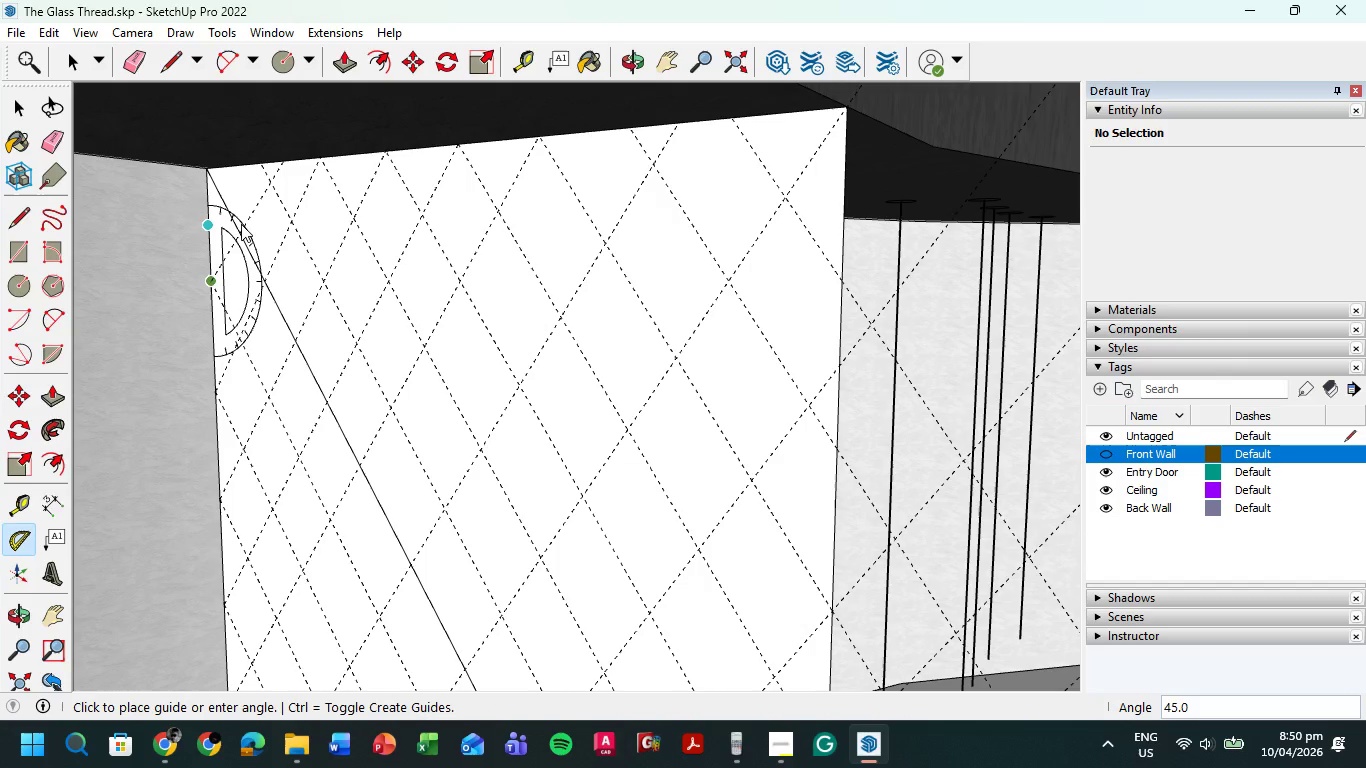 
key(Numpad3)
 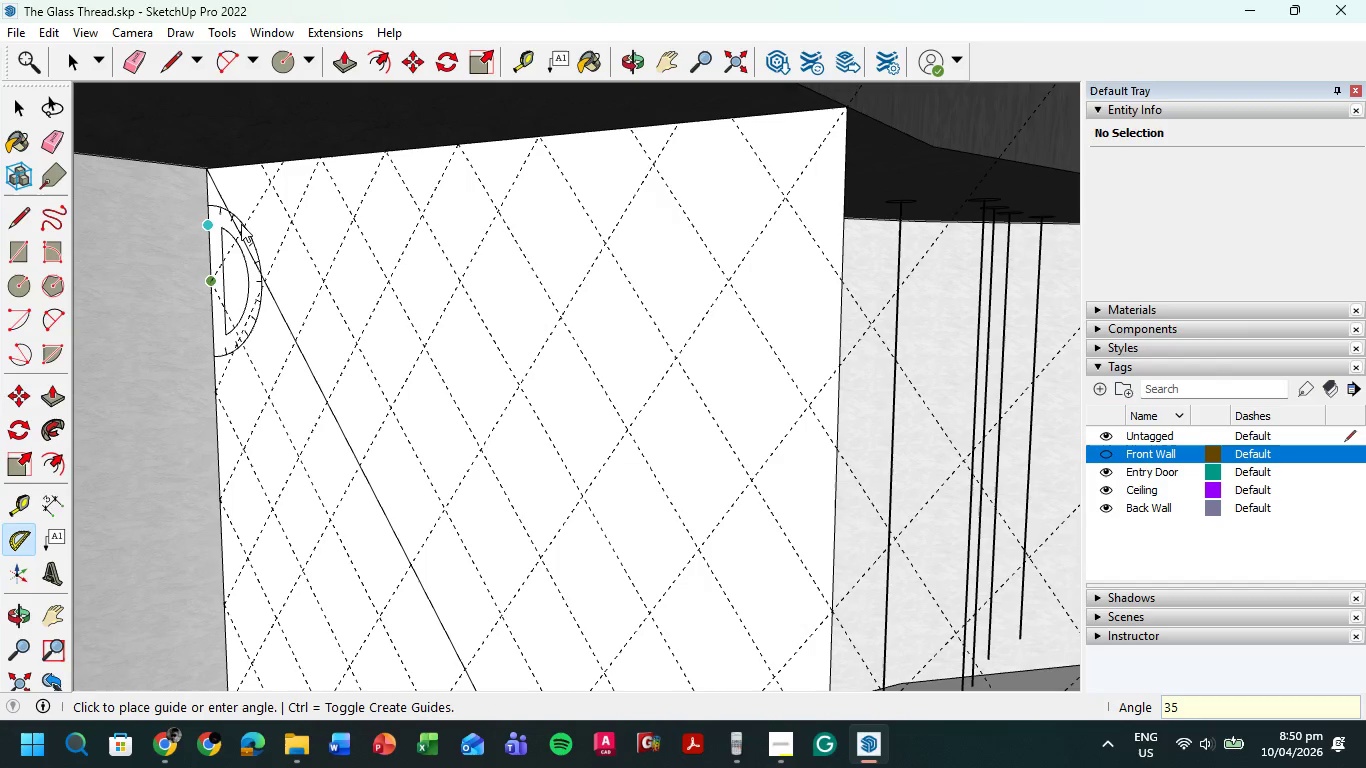 
key(Numpad5)
 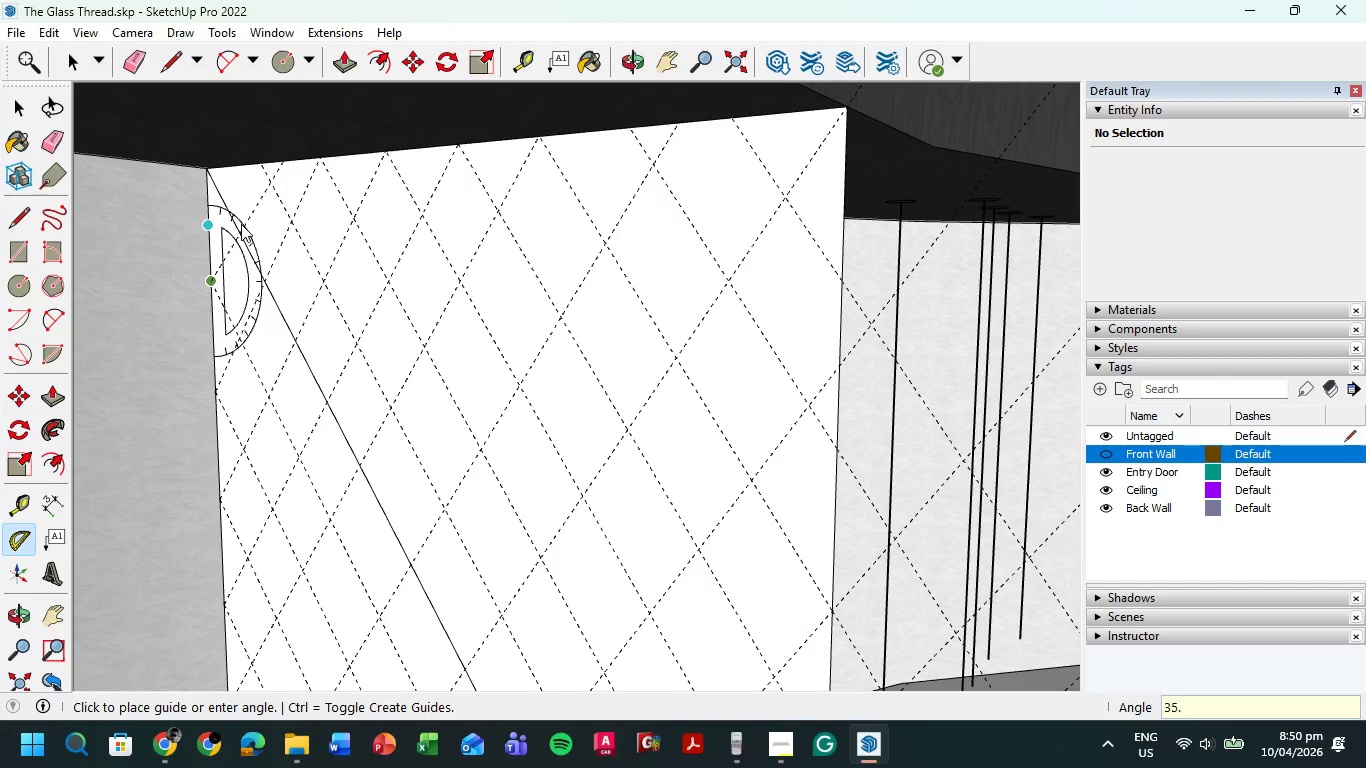 
key(NumpadDecimal)
 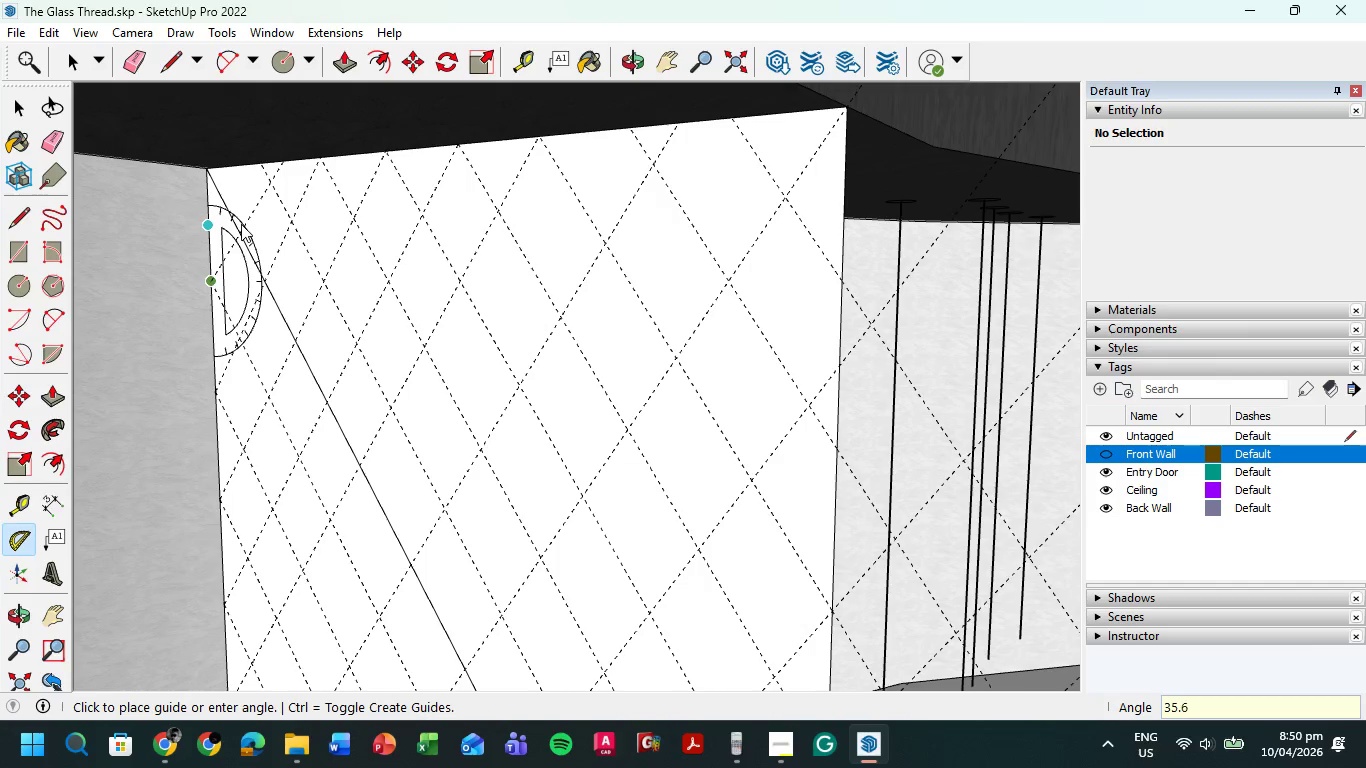 
key(Numpad6)
 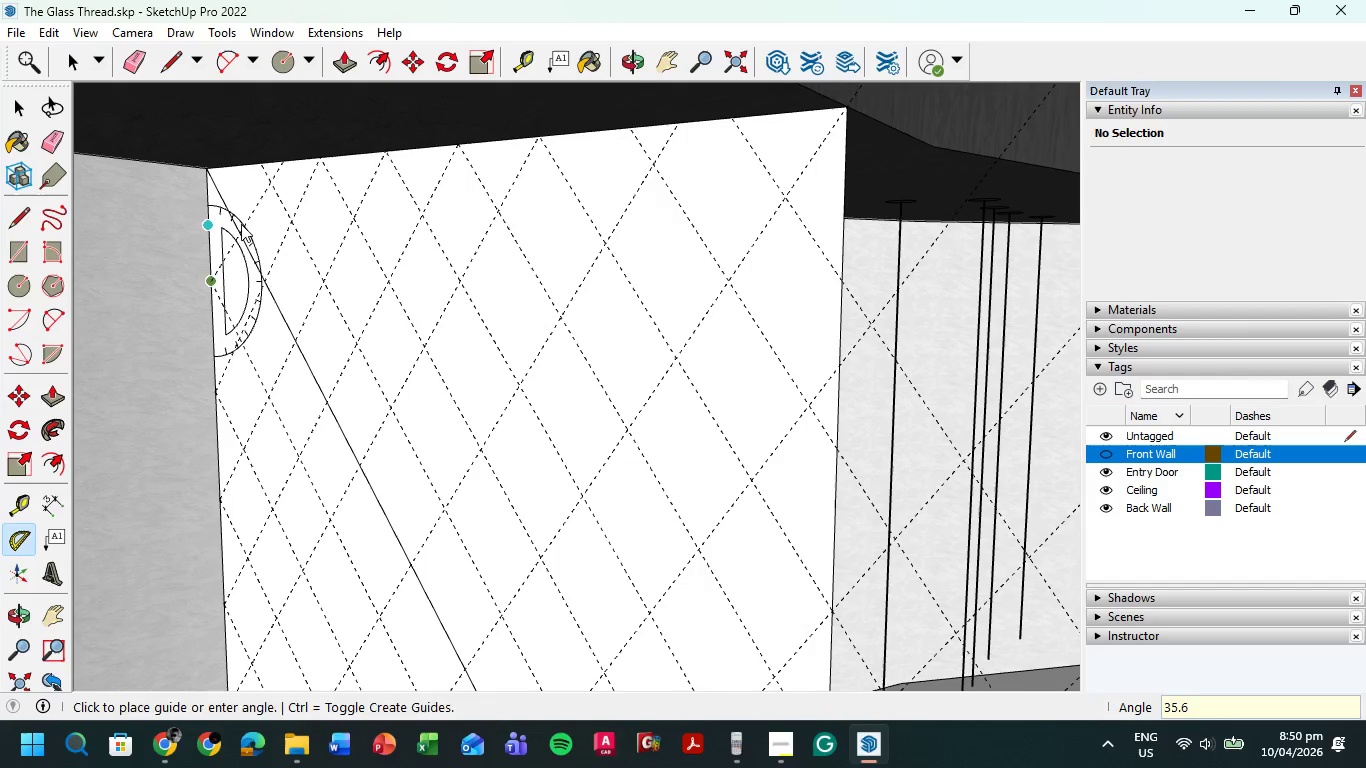 
key(NumpadEnter)
 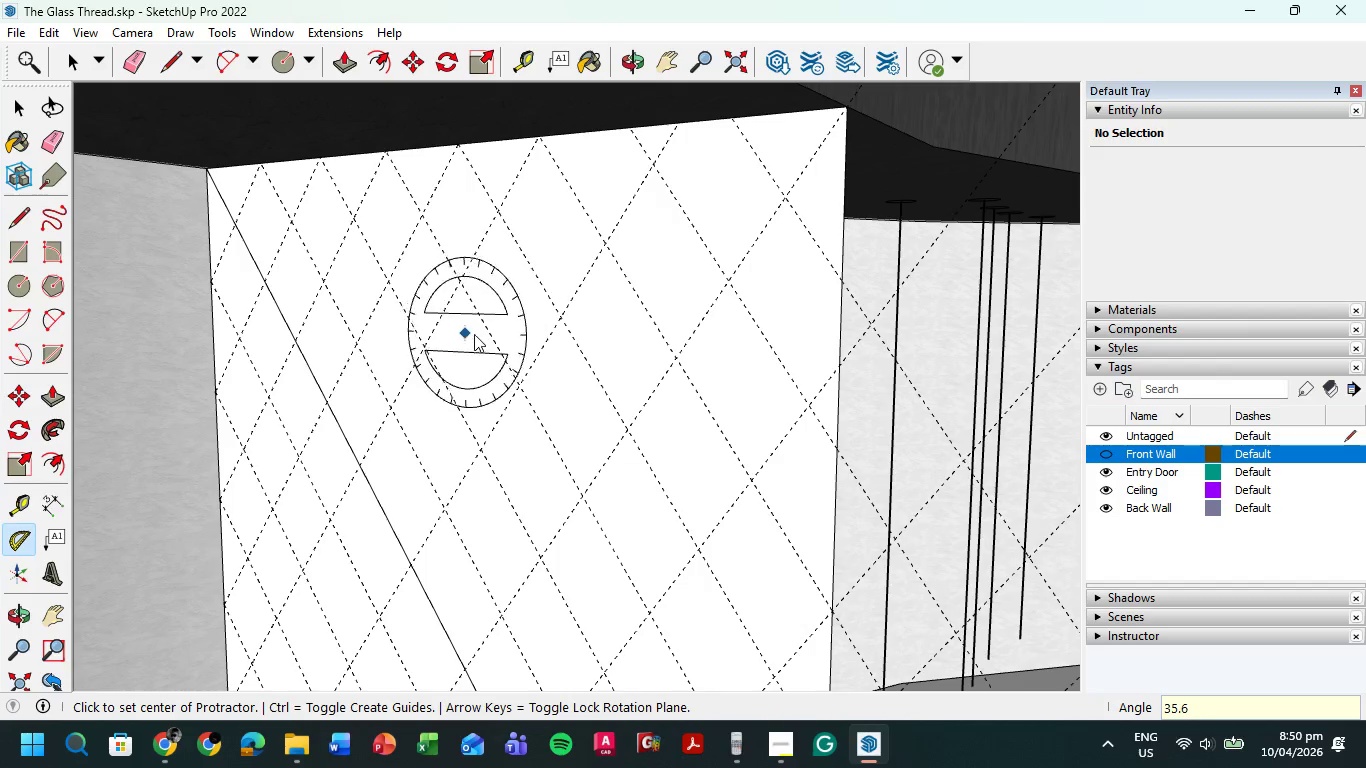 
scroll: coordinate [547, 308], scroll_direction: down, amount: 5.0
 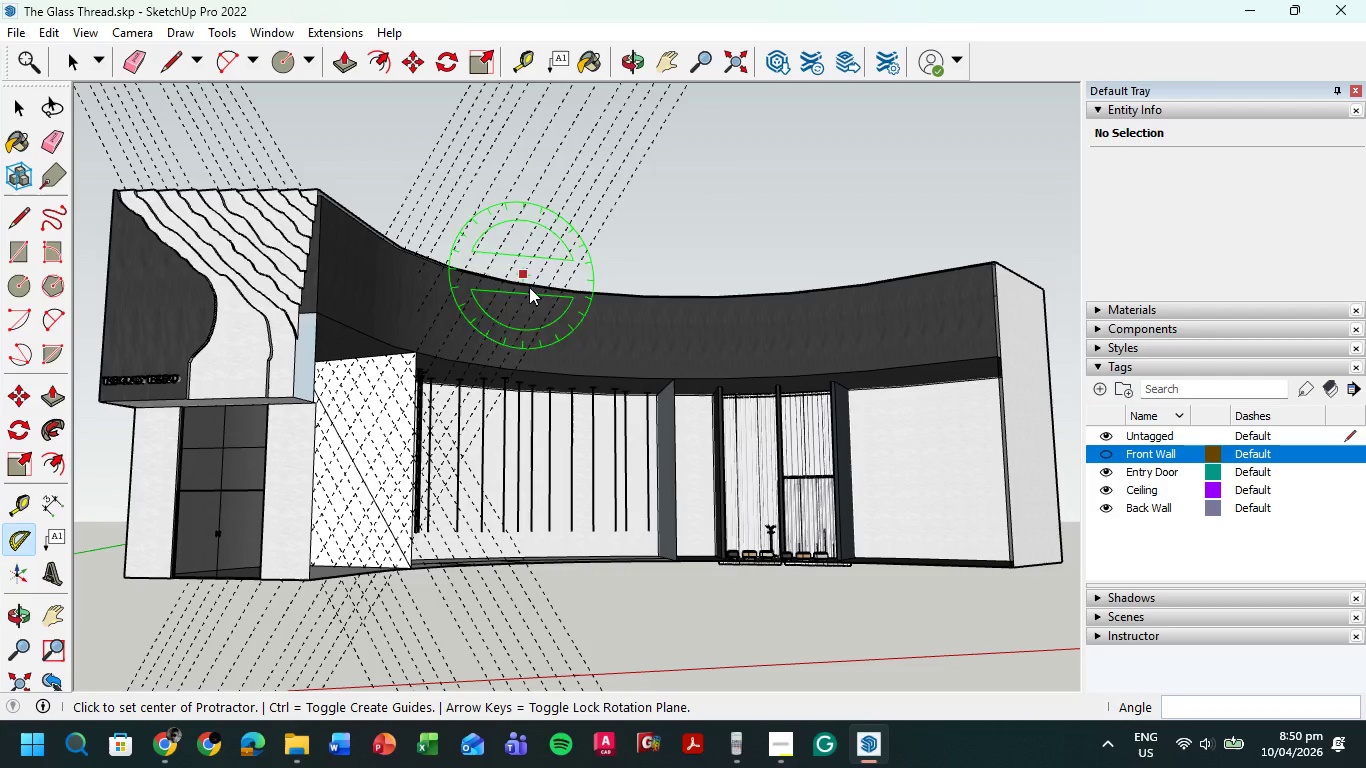 
wait(5.8)
 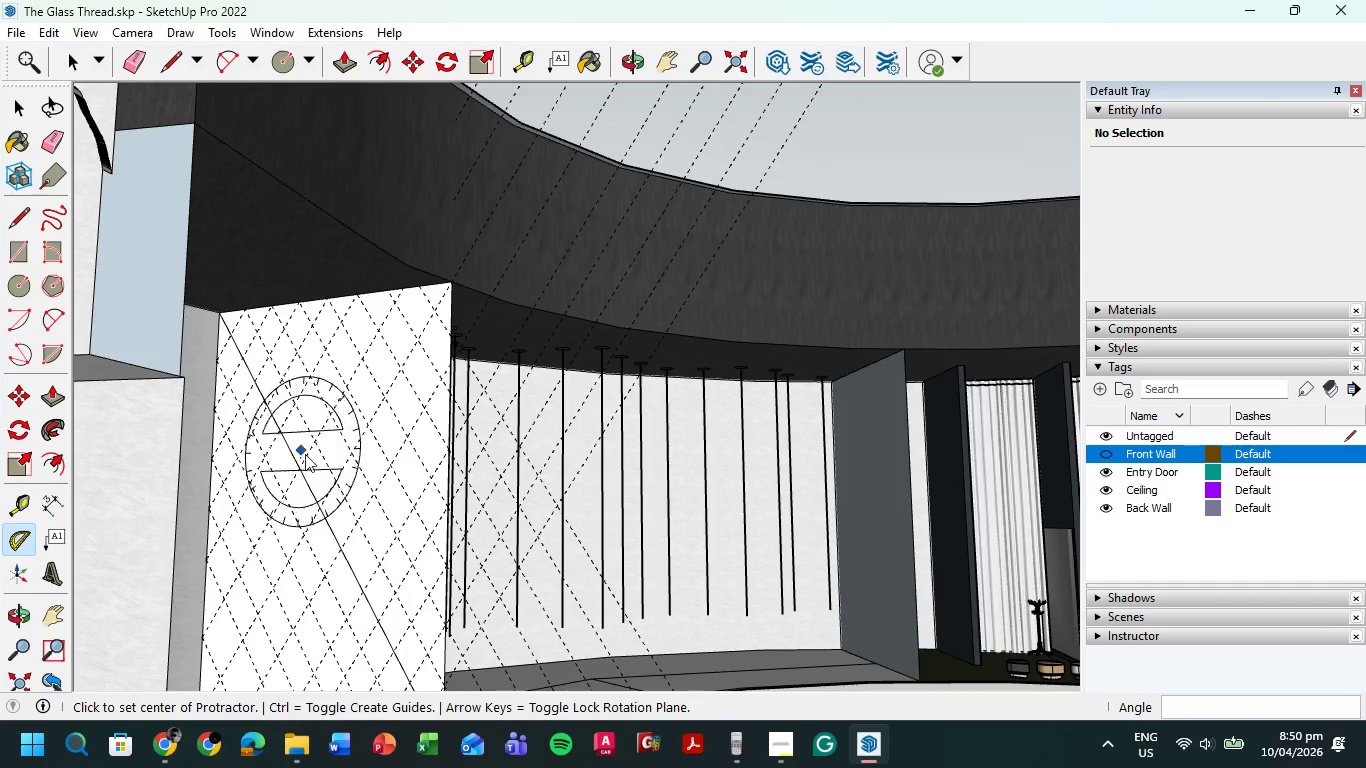 
hold_key(key=ShiftLeft, duration=0.39)
 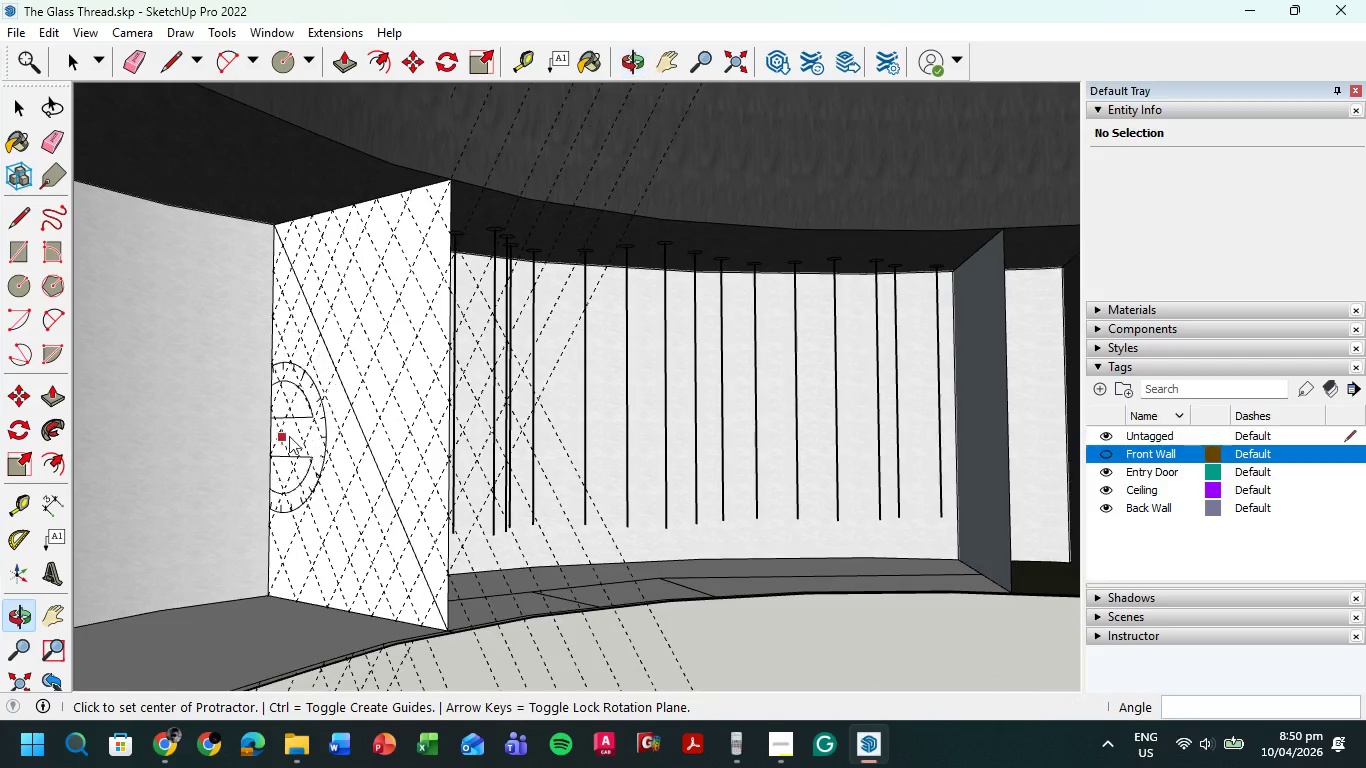 
scroll: coordinate [292, 430], scroll_direction: up, amount: 11.0
 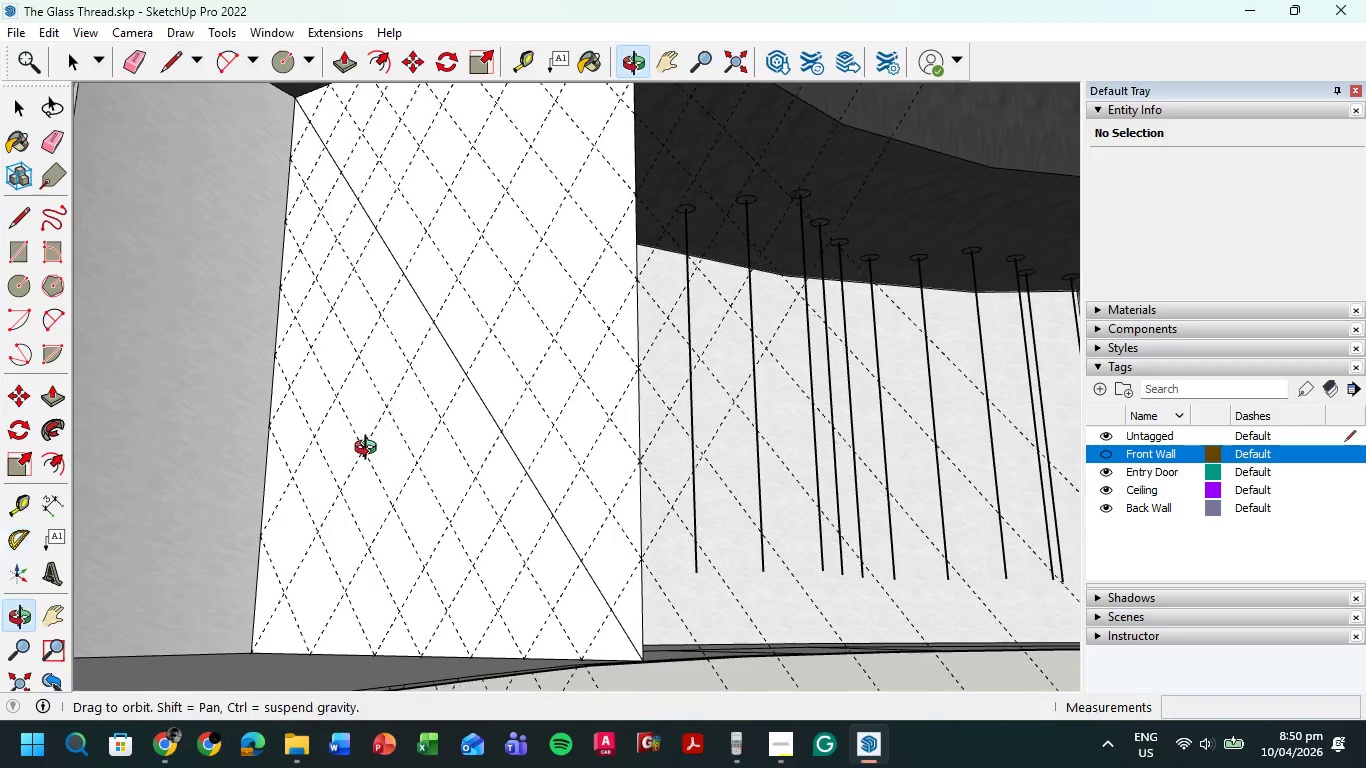 
hold_key(key=ShiftLeft, duration=0.5)
 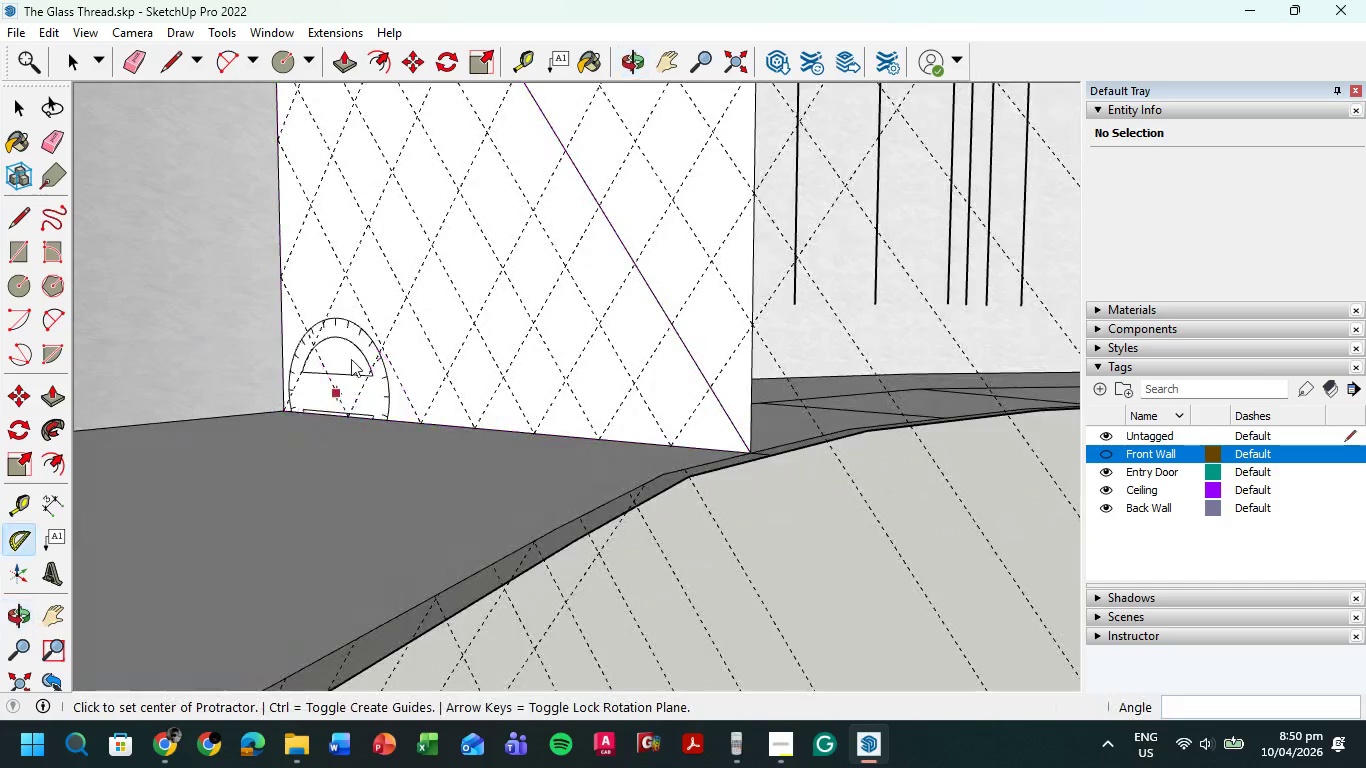 
scroll: coordinate [335, 580], scroll_direction: up, amount: 2.0
 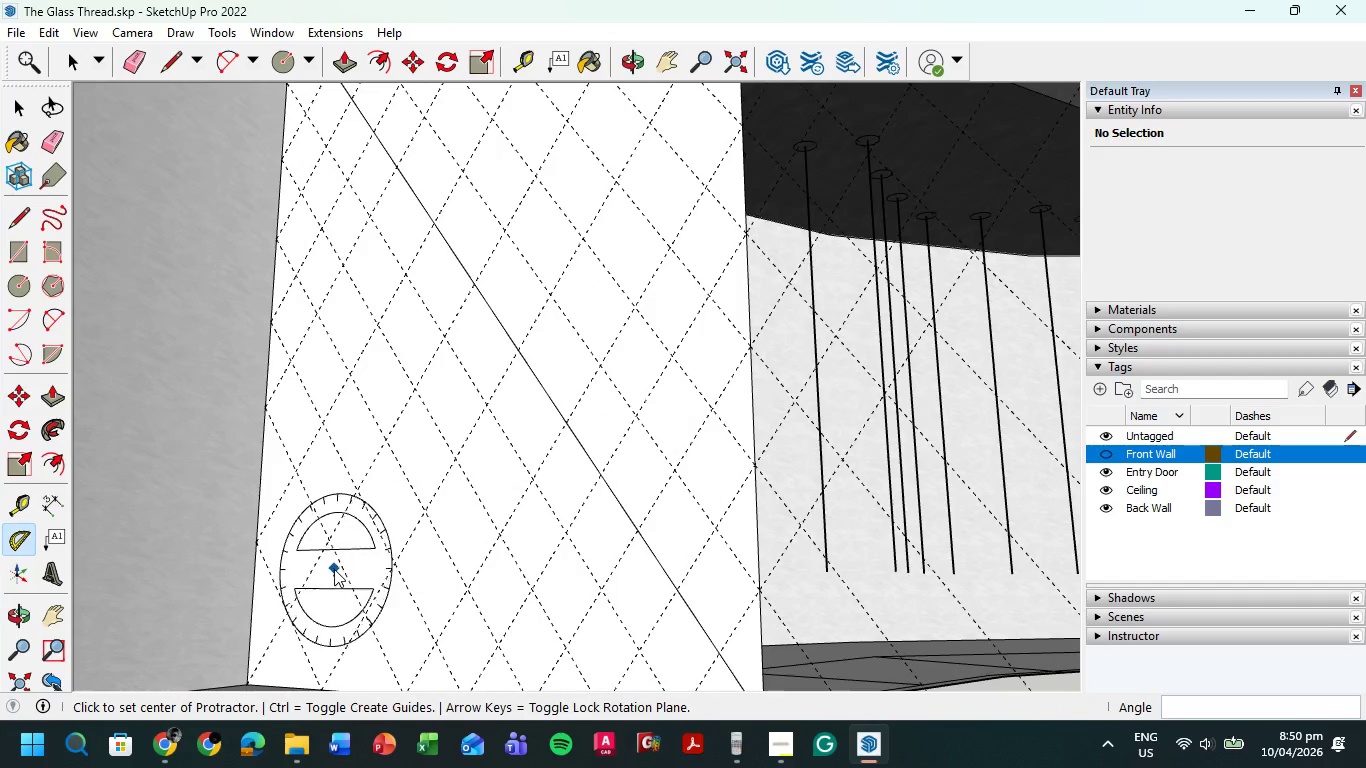 
hold_key(key=ShiftLeft, duration=0.45)
 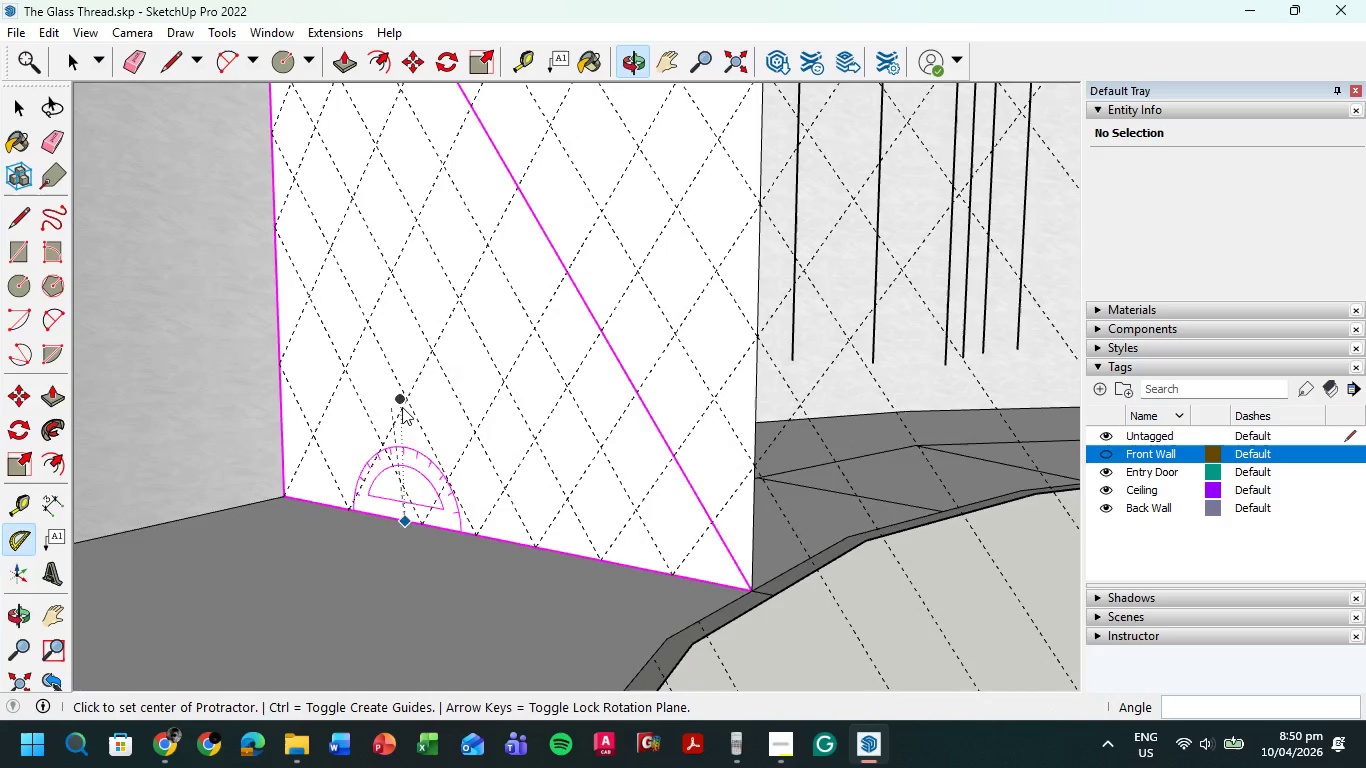 
scroll: coordinate [398, 408], scroll_direction: up, amount: 2.0
 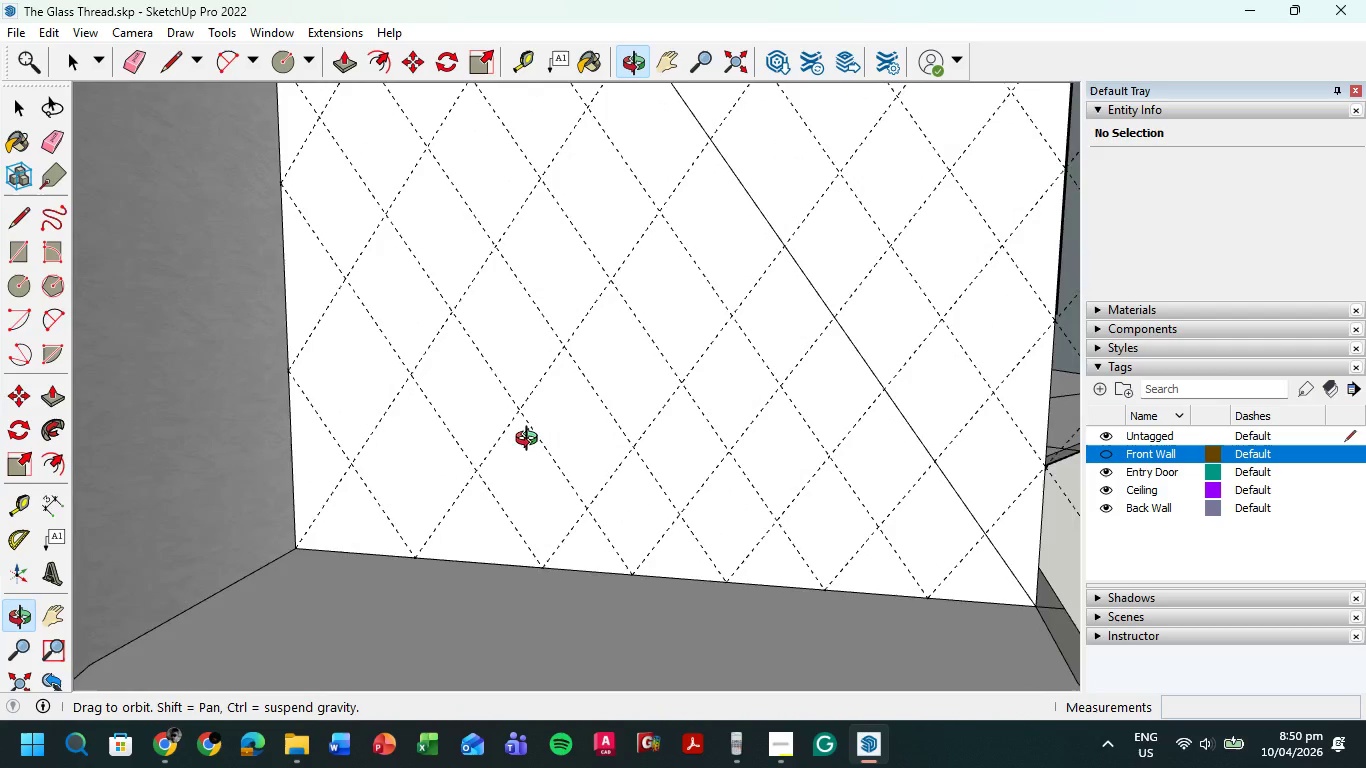 
mouse_move([568, 423])
 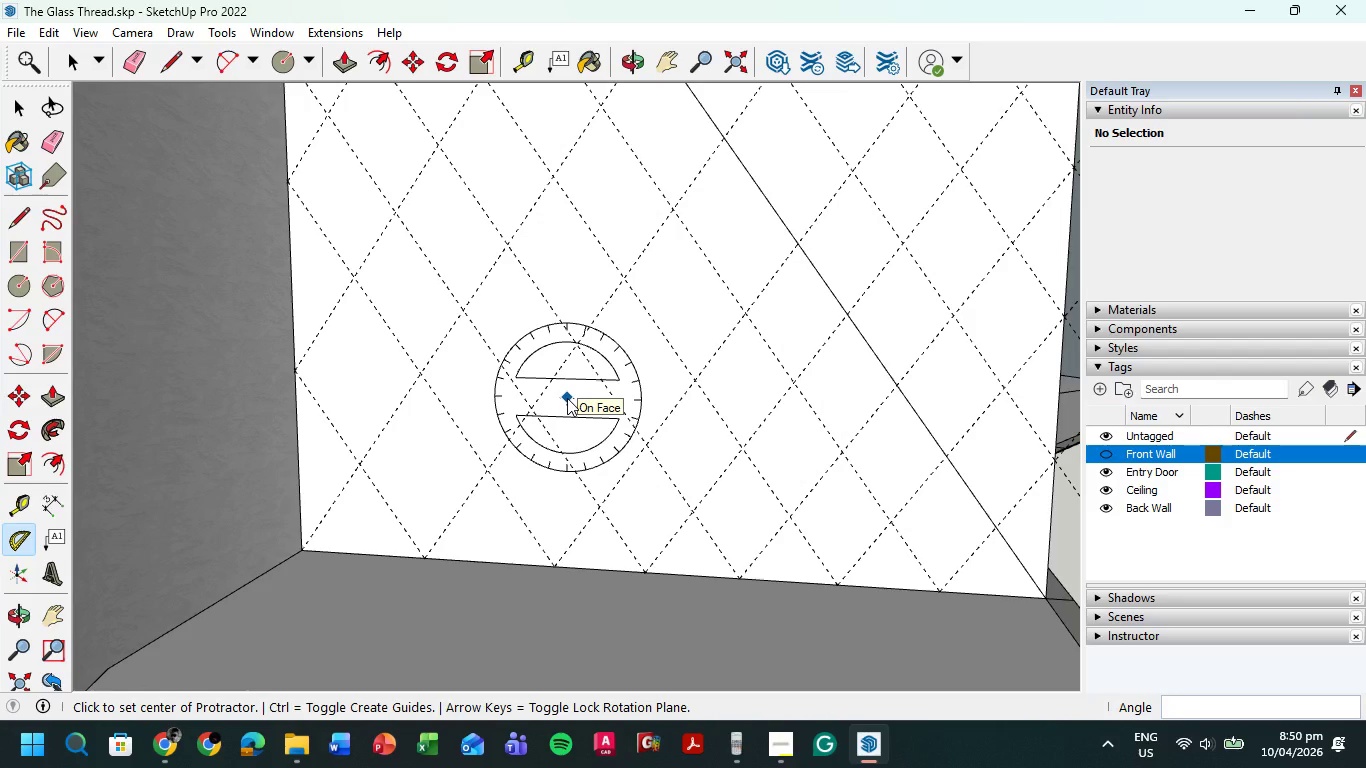 
key(L)
 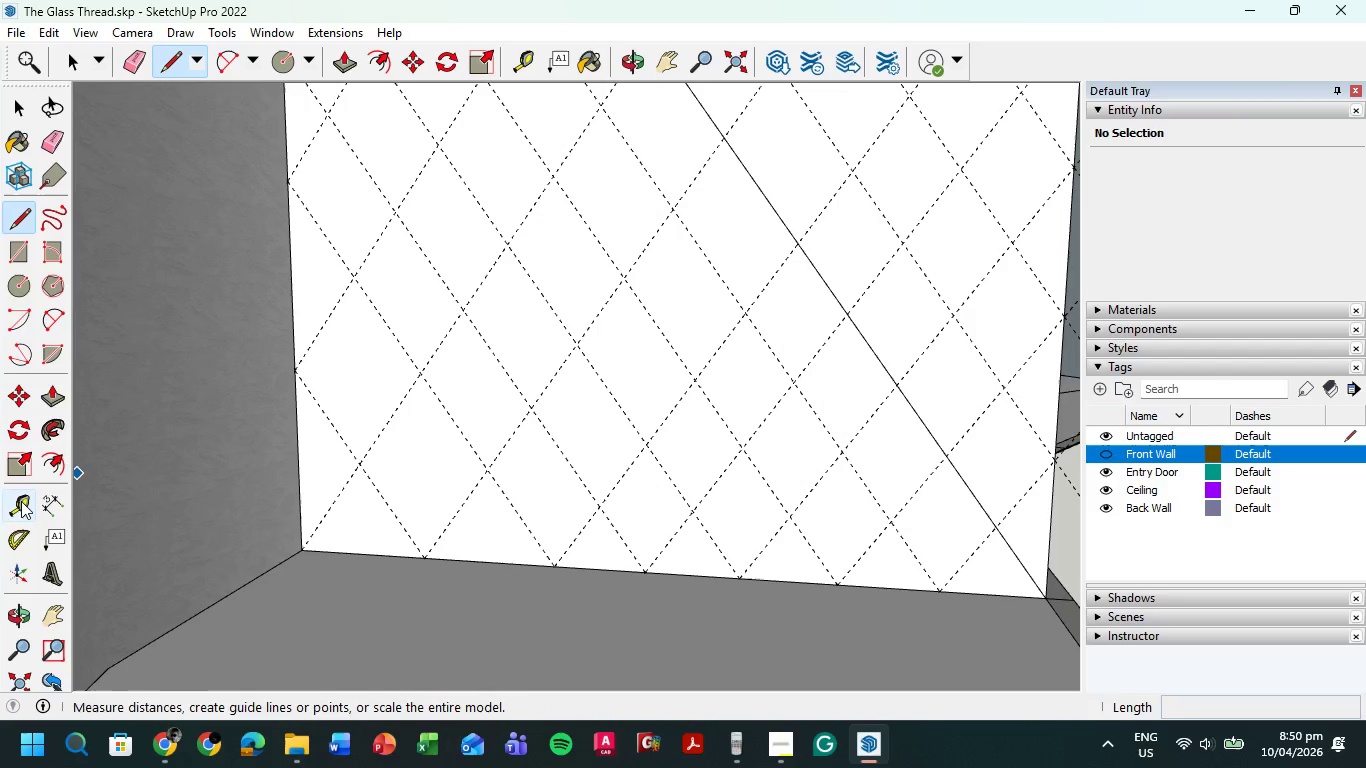 
left_click([11, 532])
 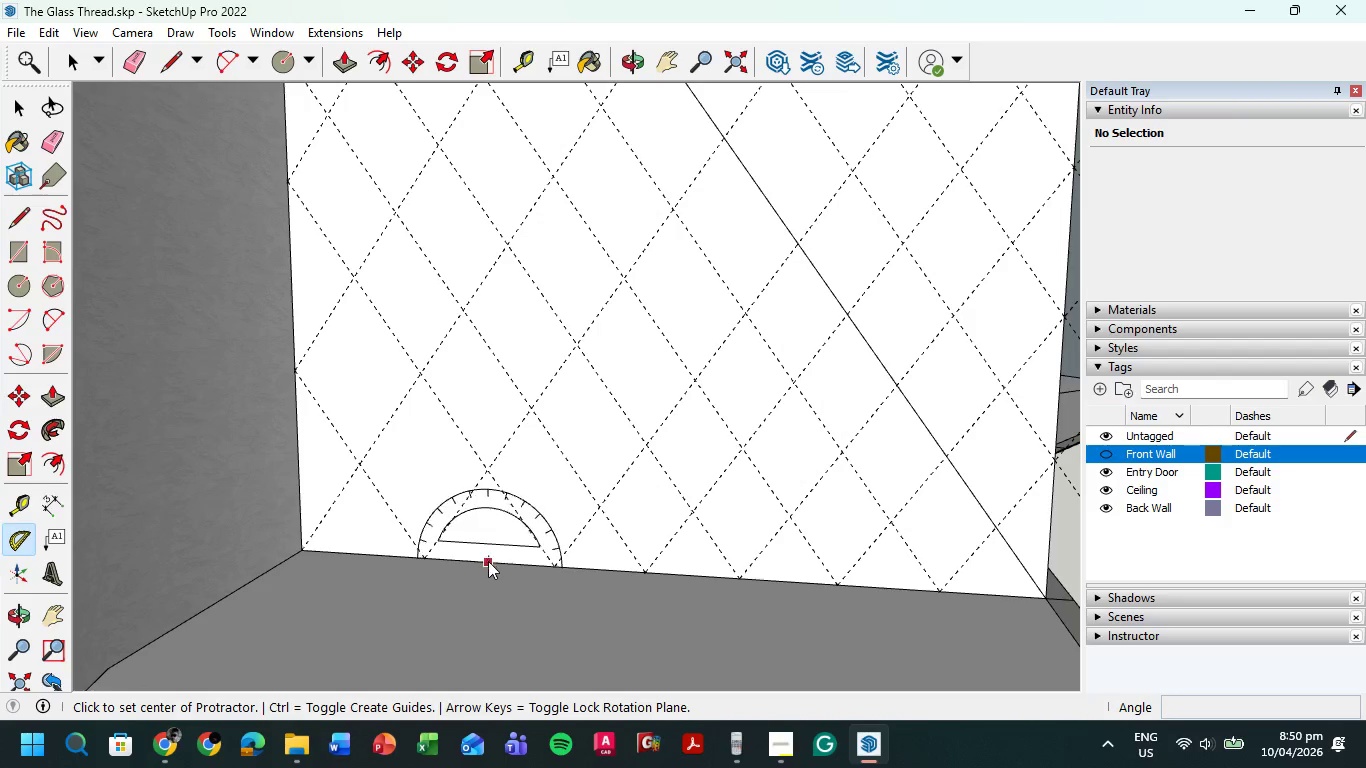 
left_click([489, 557])
 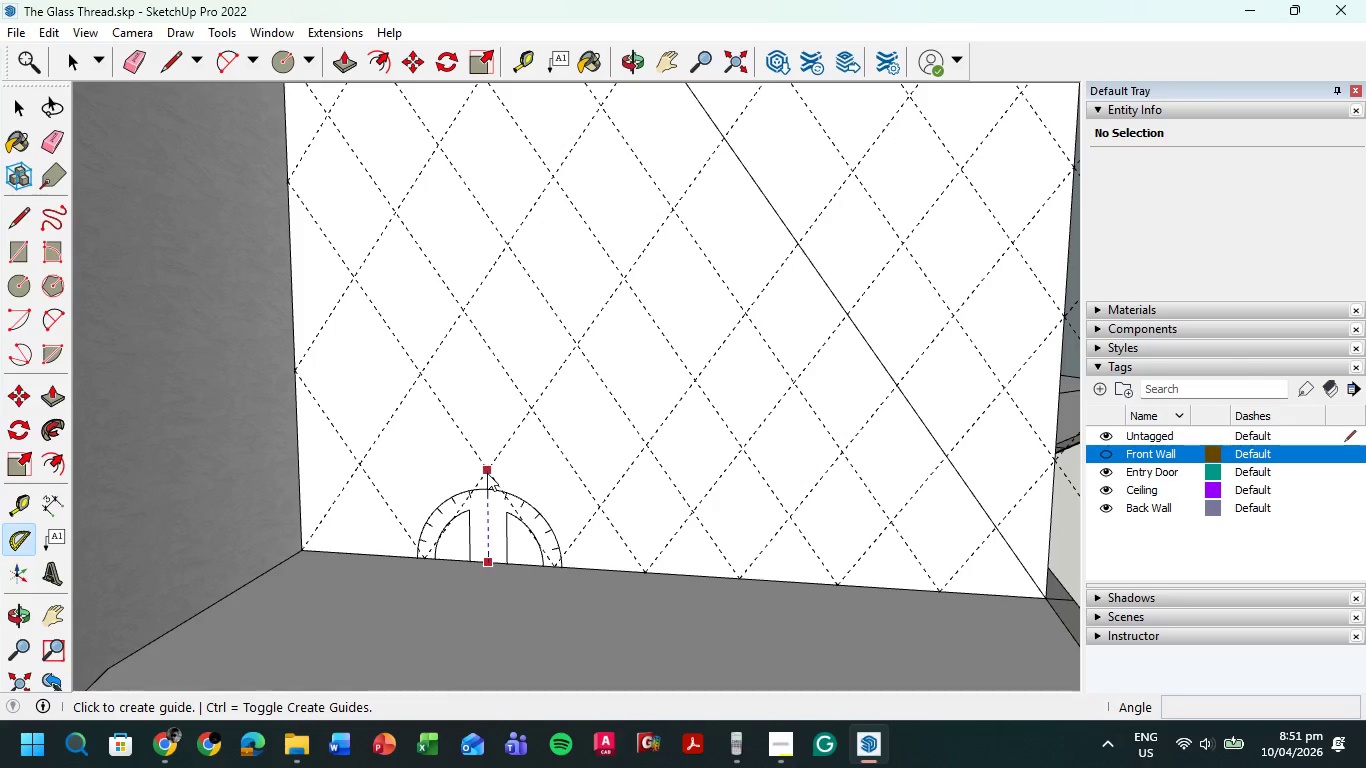 
left_click([485, 473])
 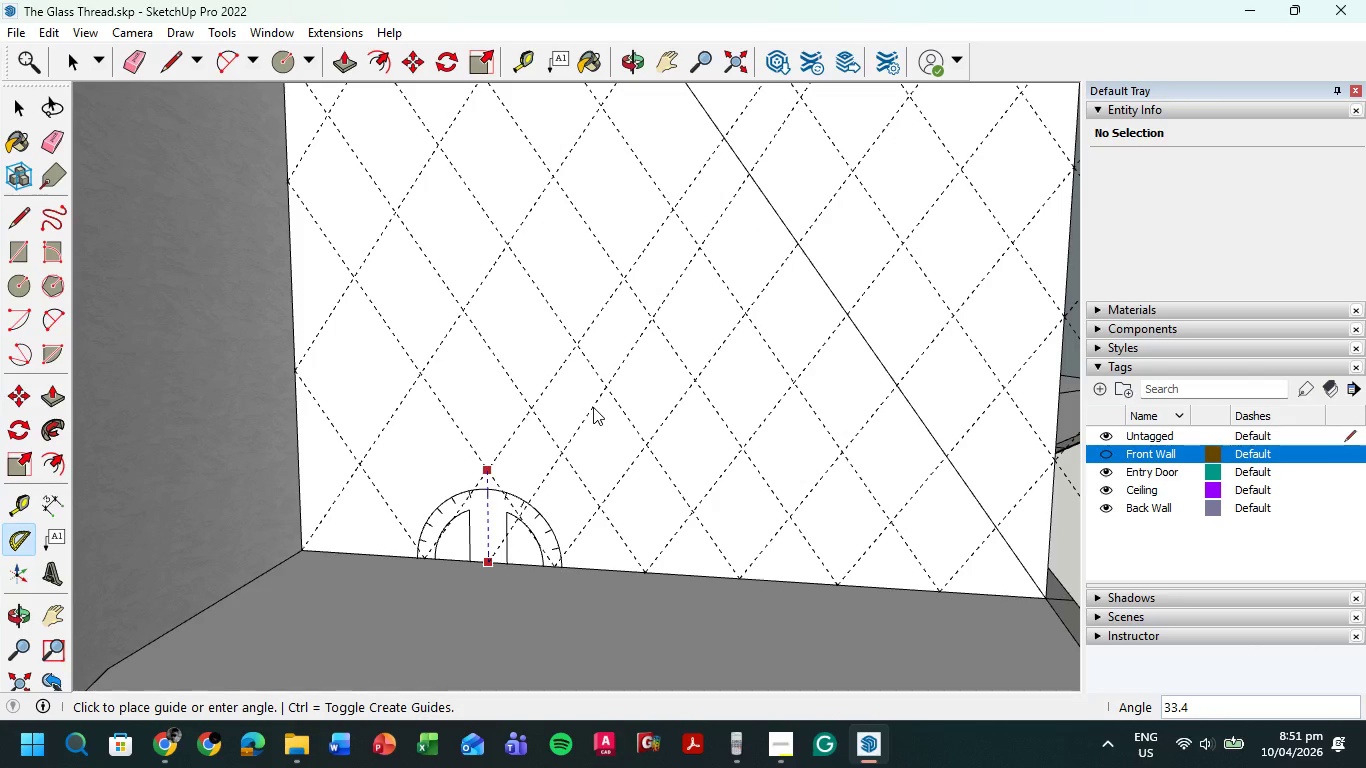 
key(Numpad3)
 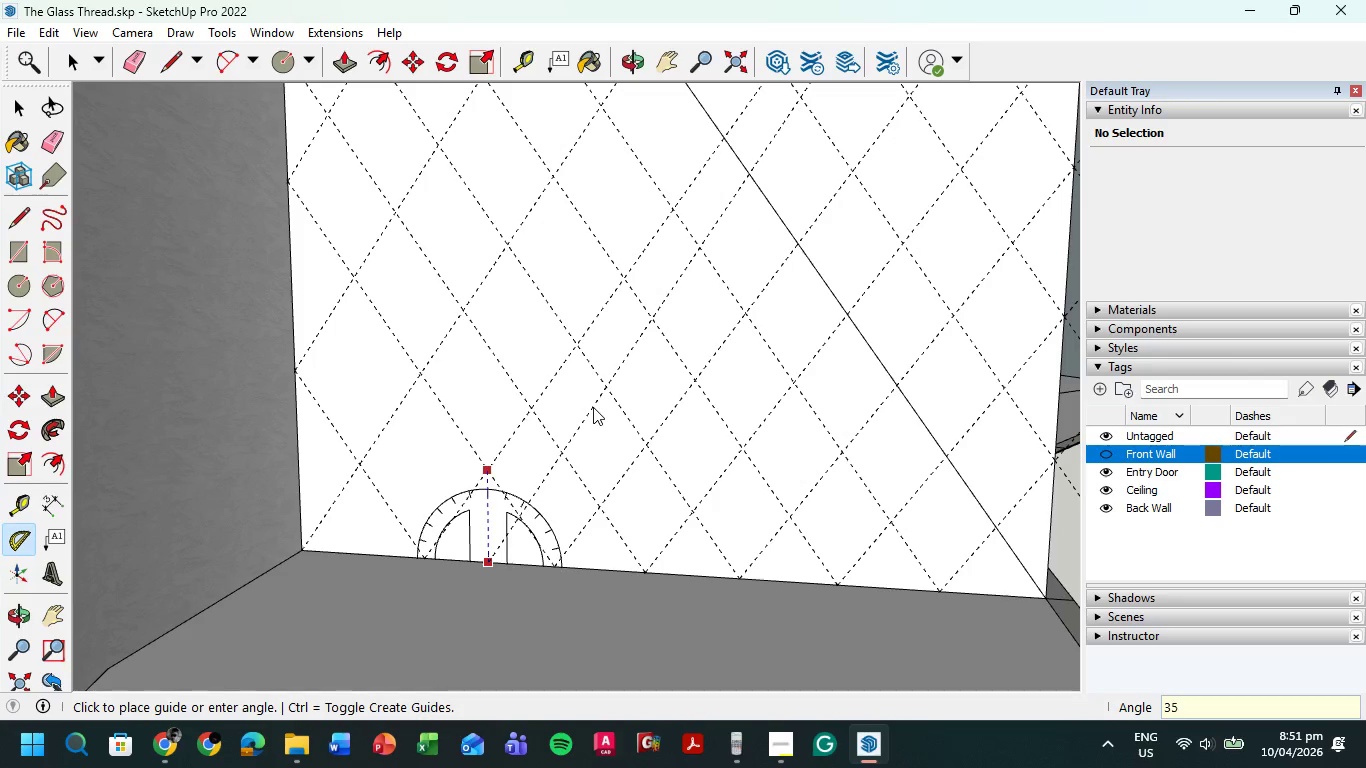 
key(Numpad5)
 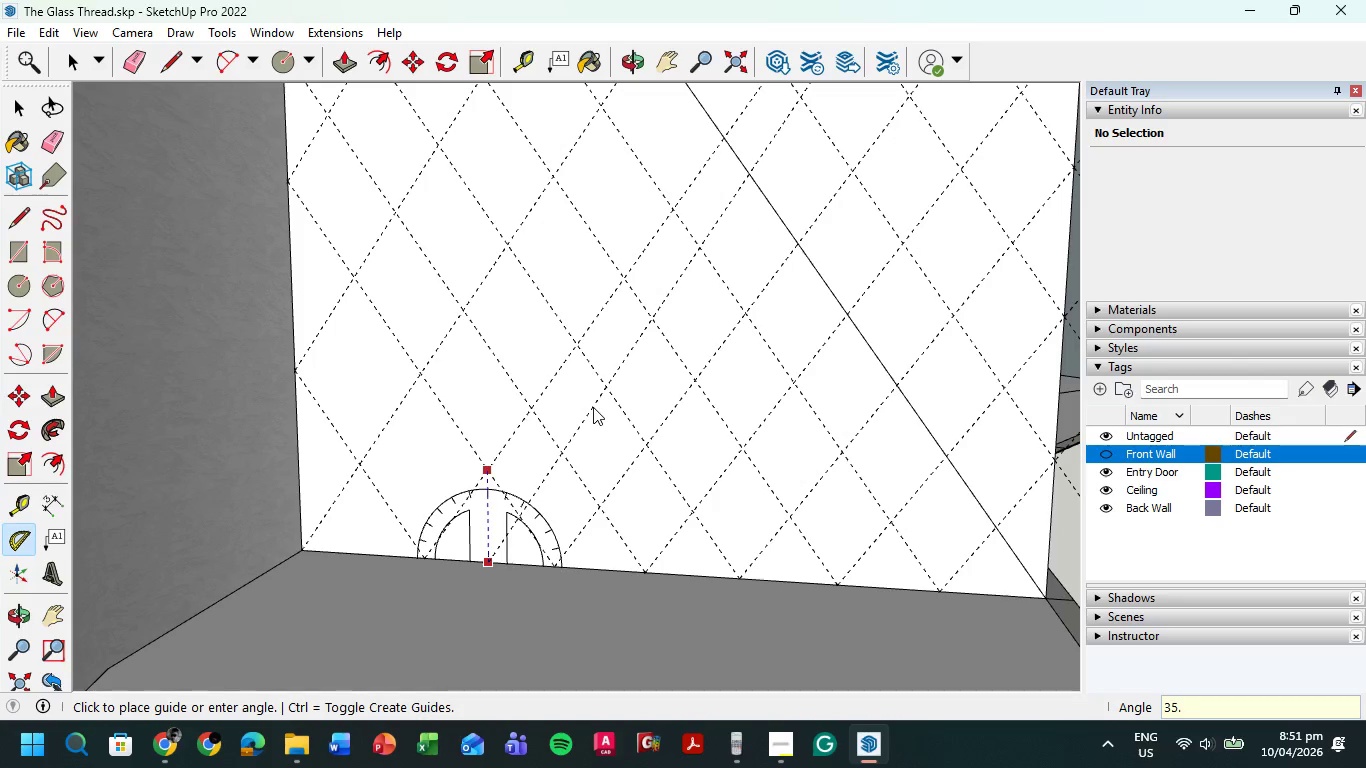 
key(NumpadDecimal)
 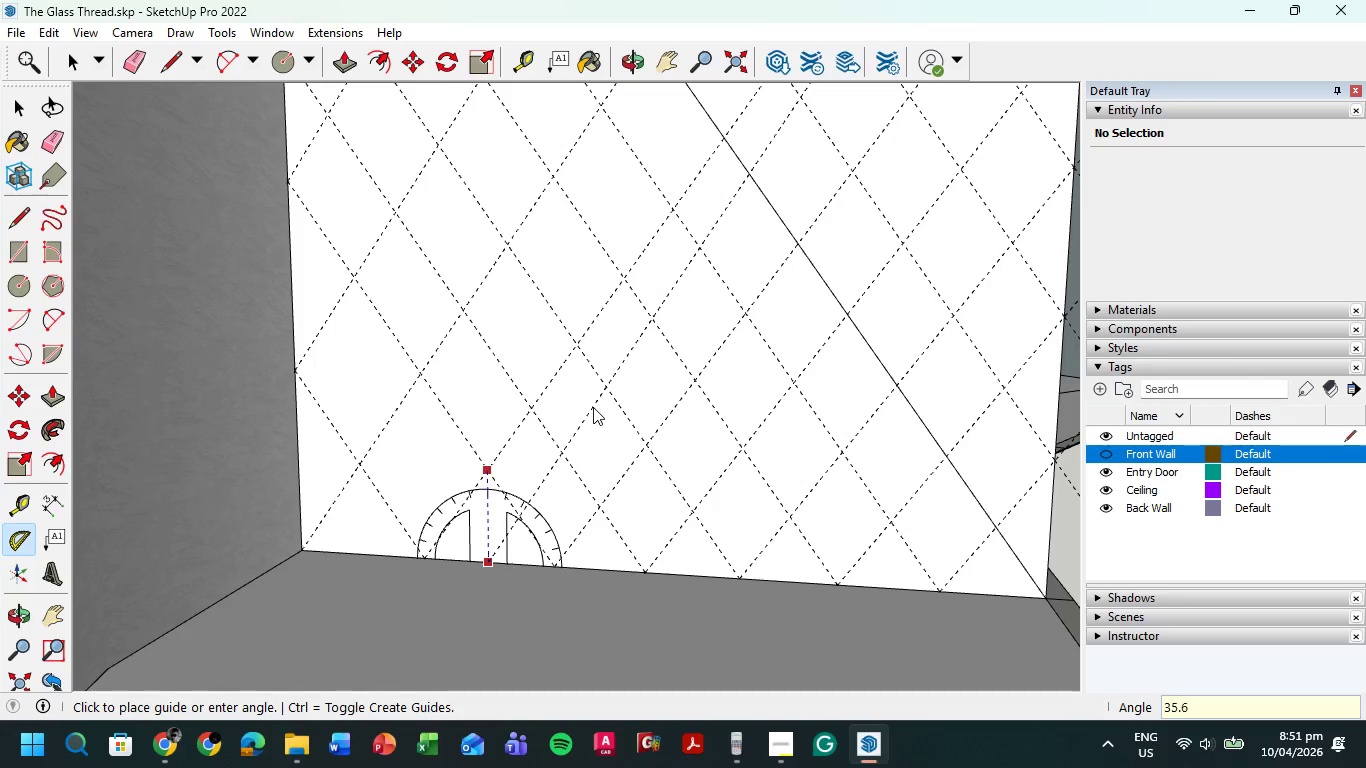 
key(Numpad6)
 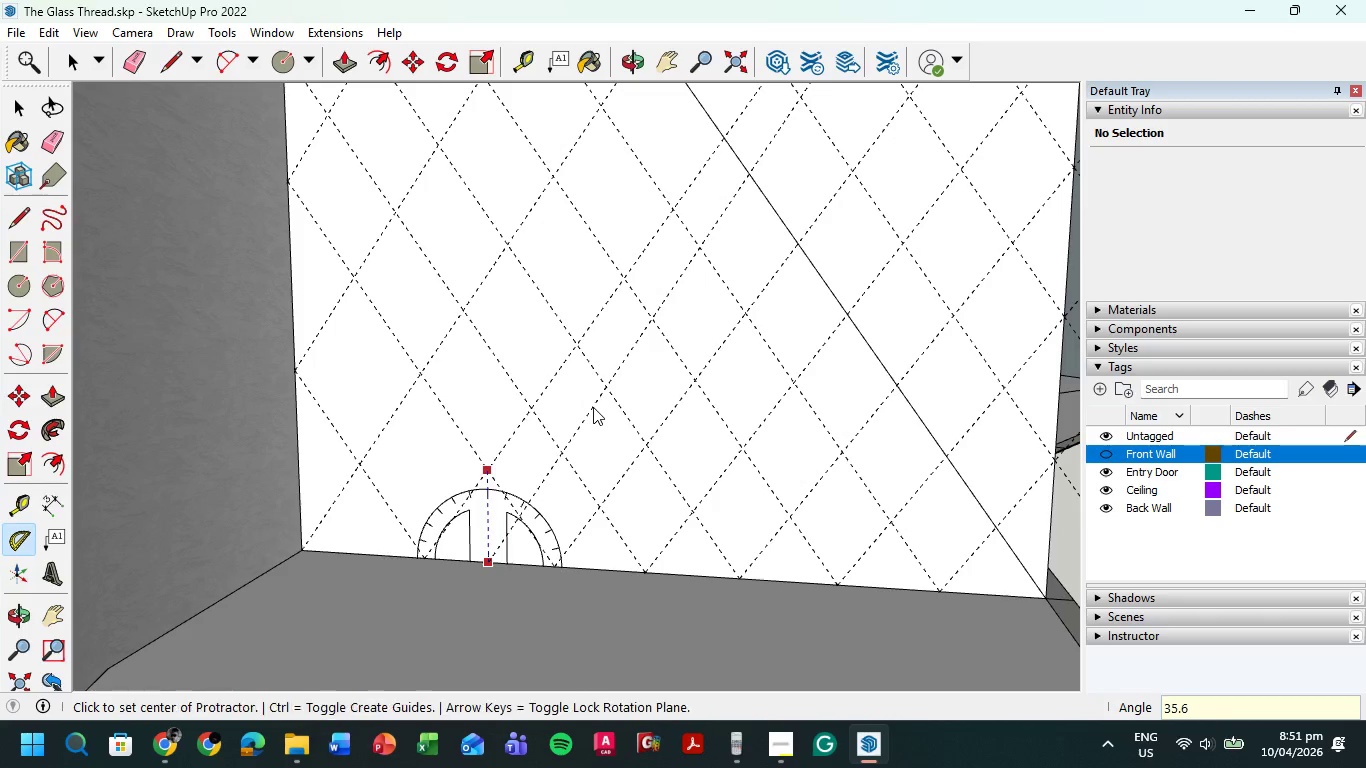 
key(NumpadEnter)
 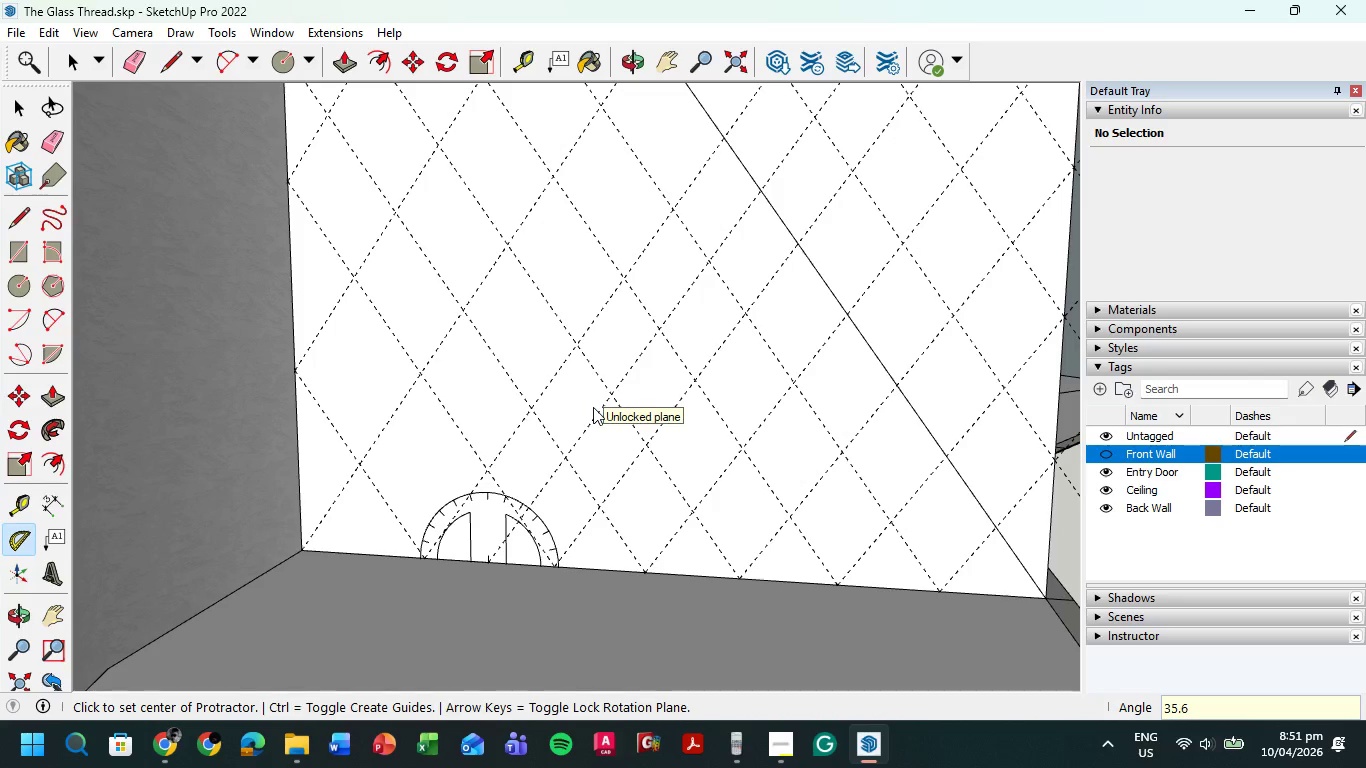 
key(Escape)
 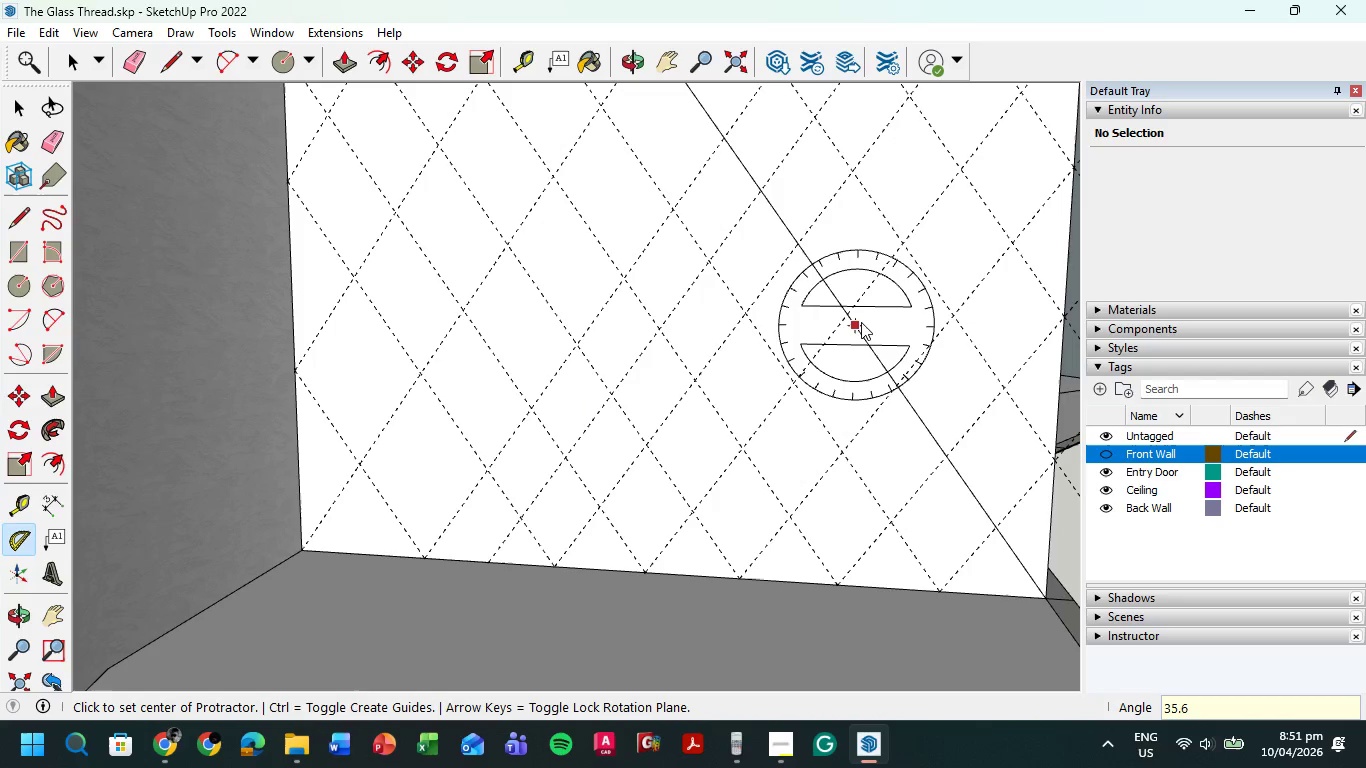 
key(Control+Z)
 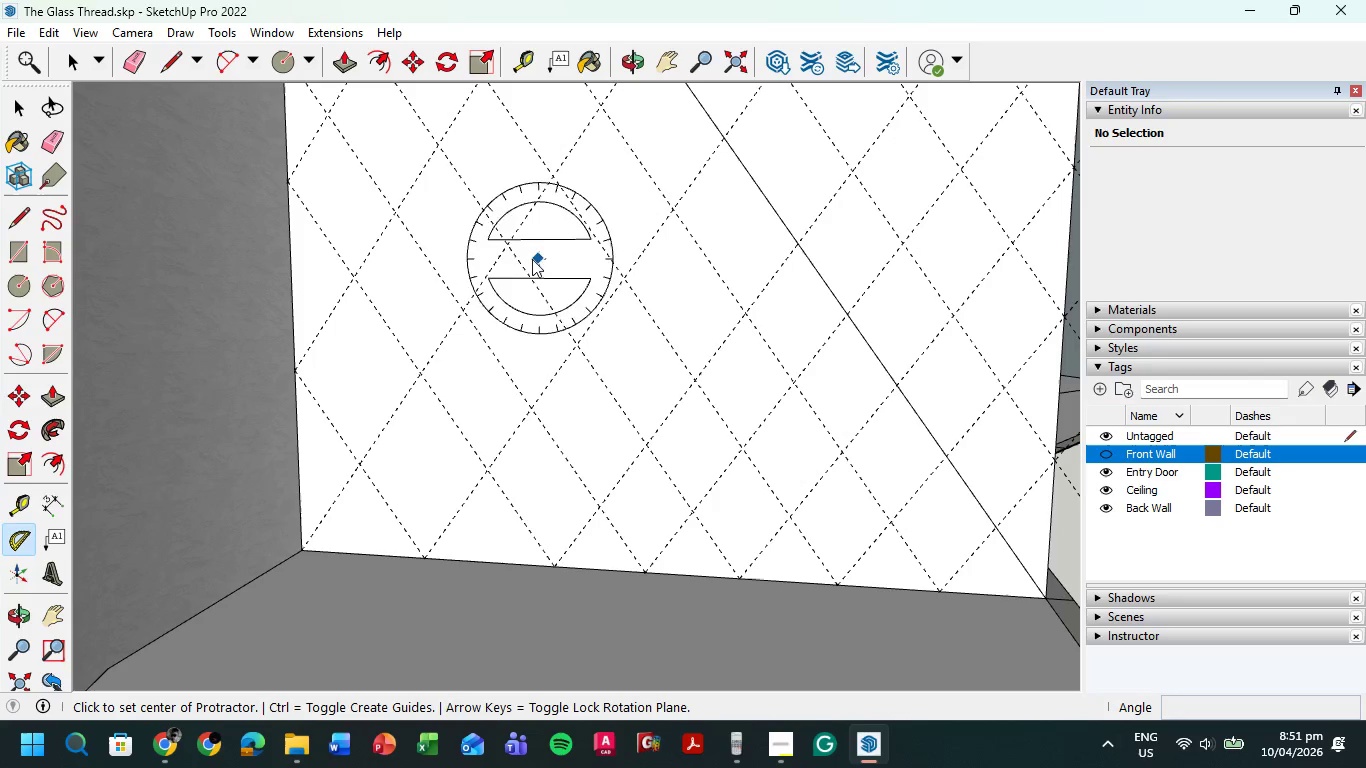 
wait(6.86)
 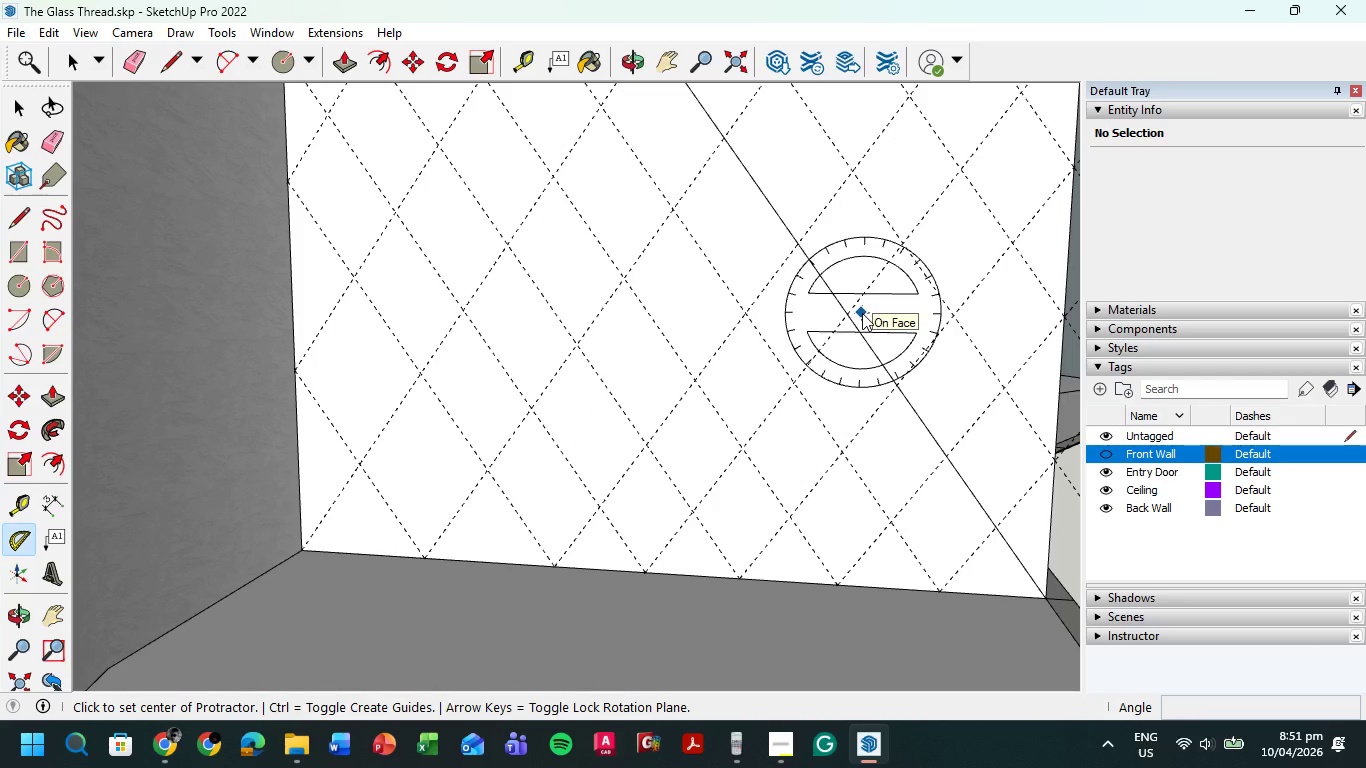 
left_click([17, 223])
 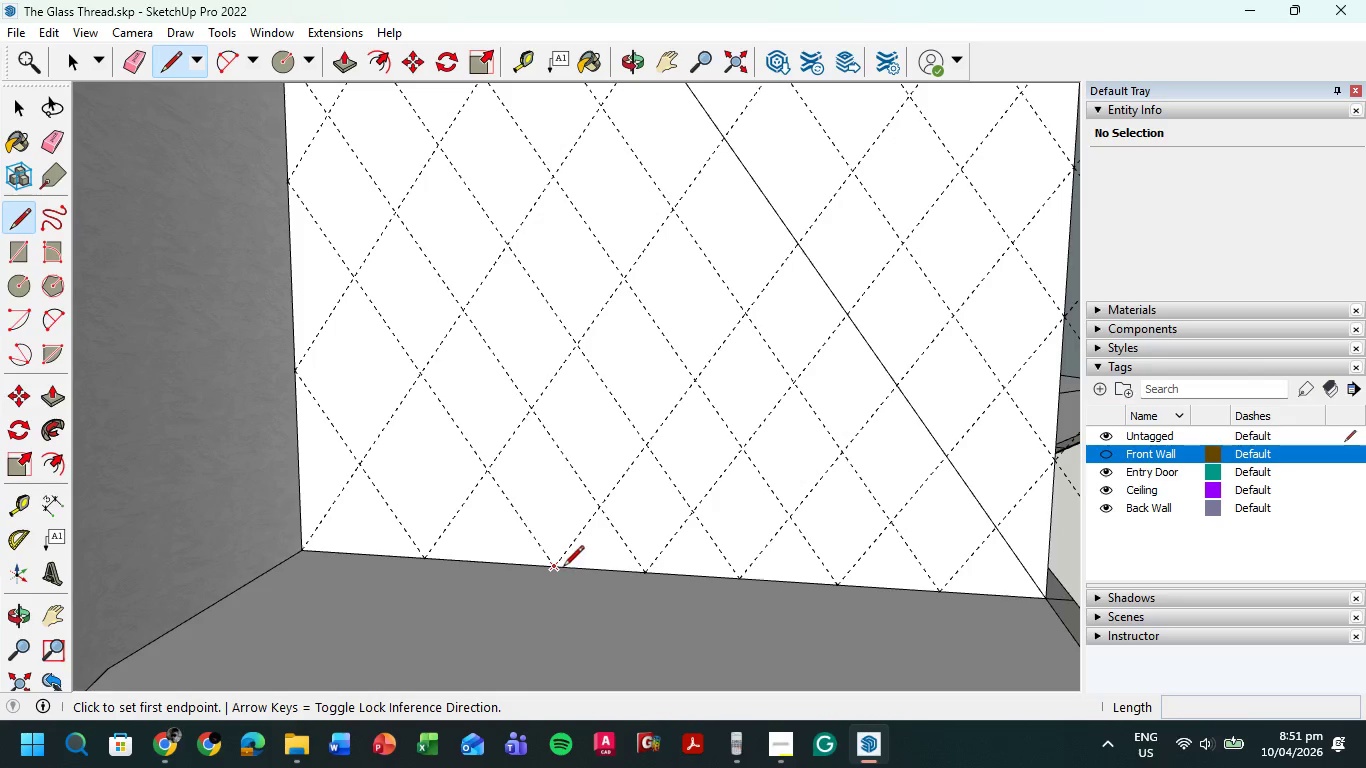 
left_click([557, 569])
 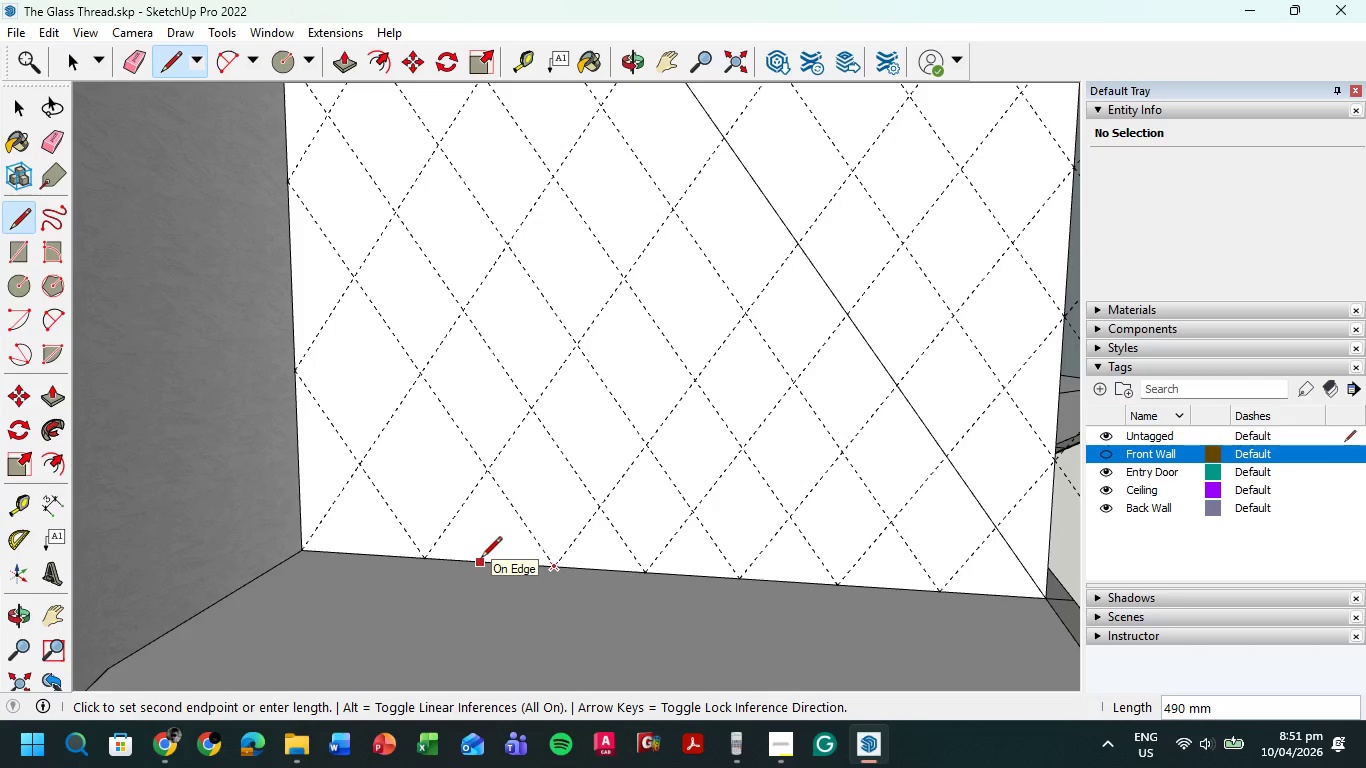 
key(Escape)
 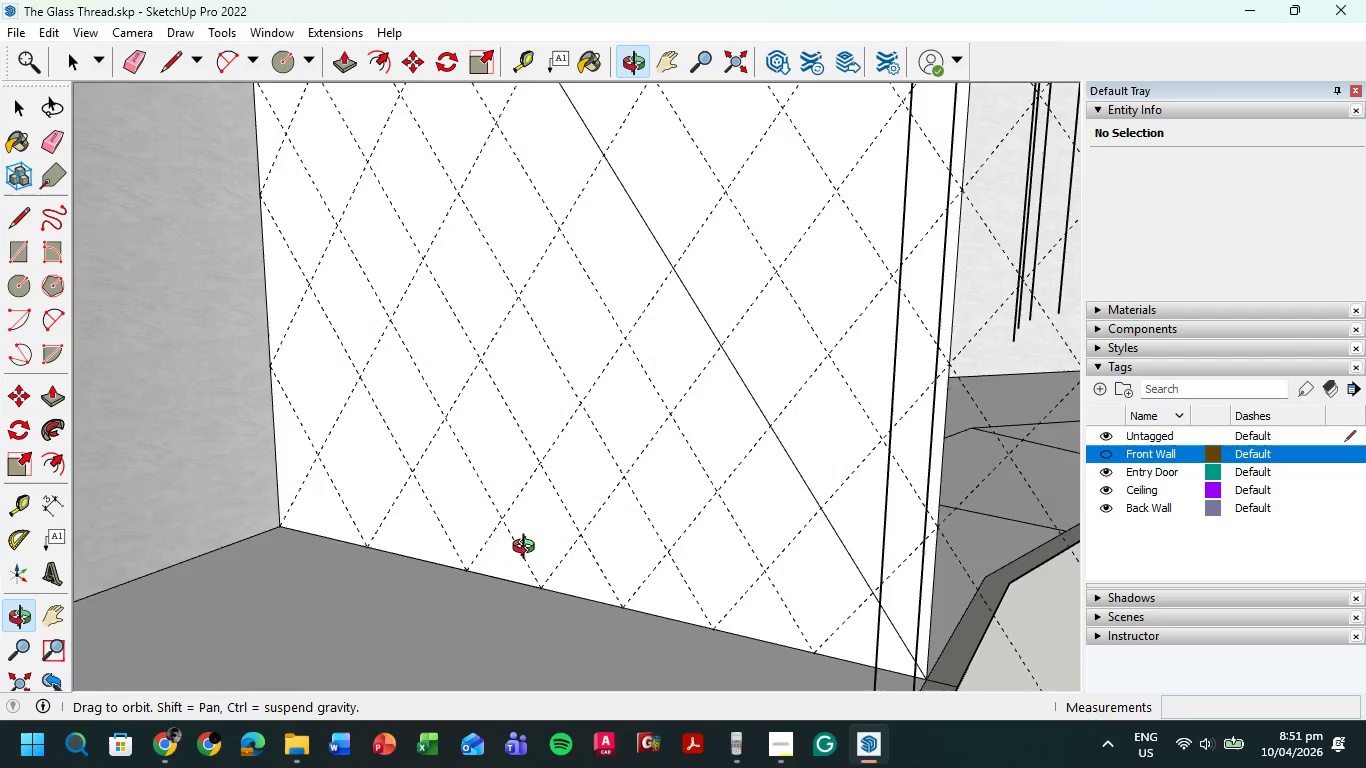 
scroll: coordinate [528, 344], scroll_direction: down, amount: 3.0
 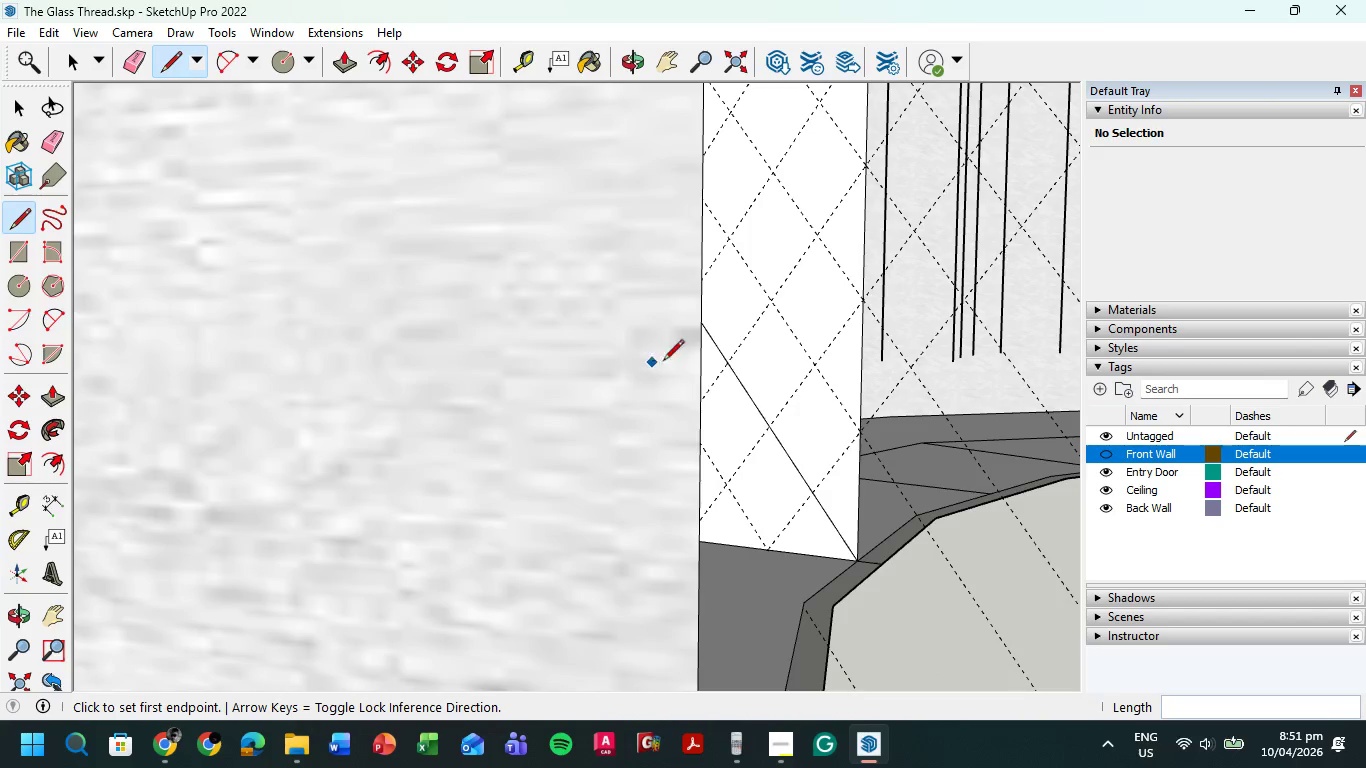 
hold_key(key=ShiftLeft, duration=0.33)
 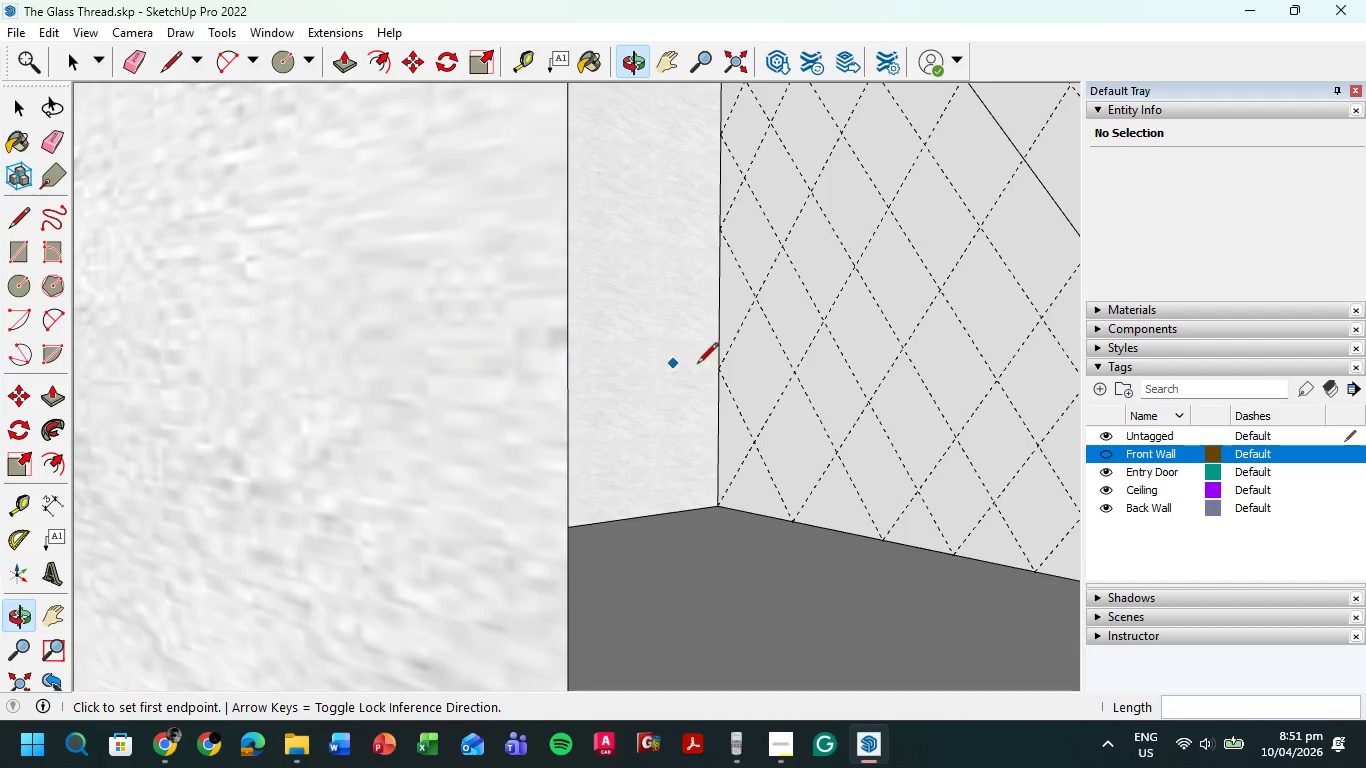 
hold_key(key=ShiftLeft, duration=0.45)
 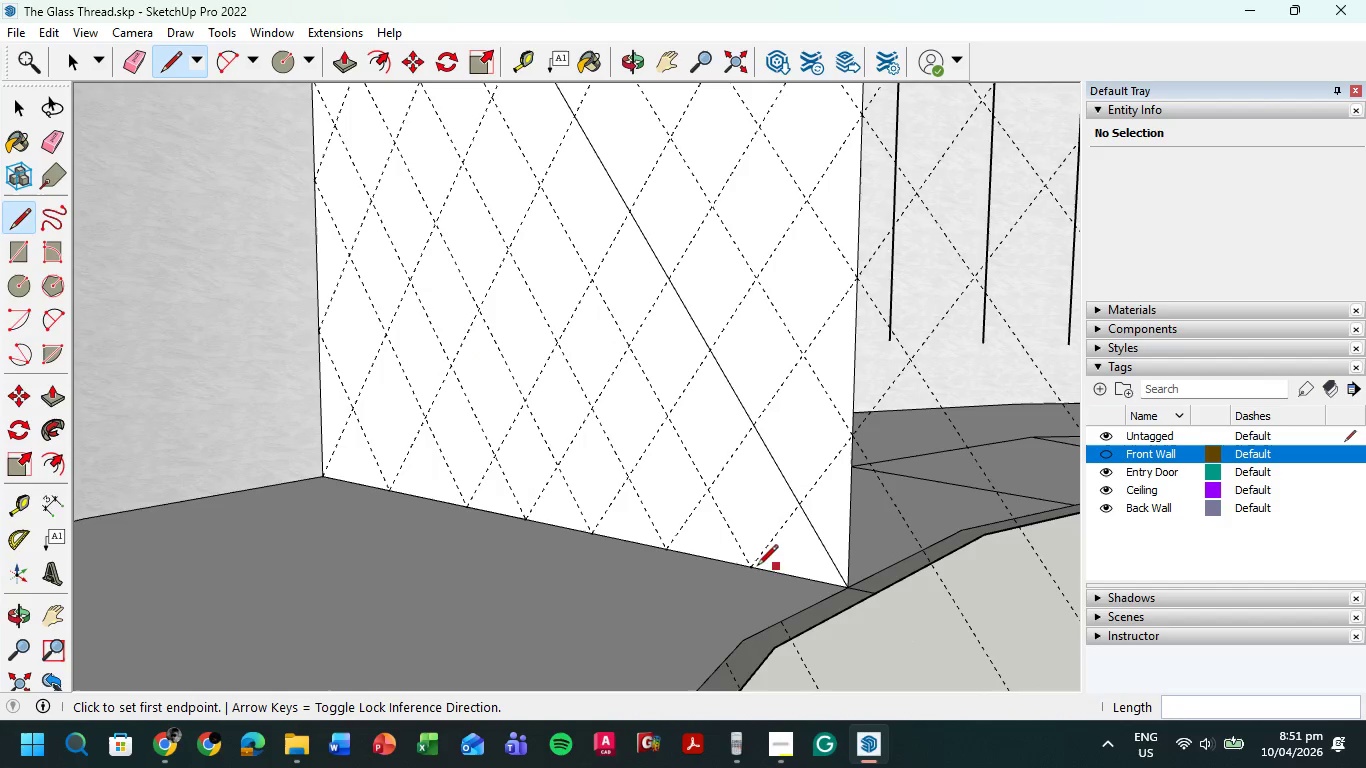 
left_click([753, 568])
 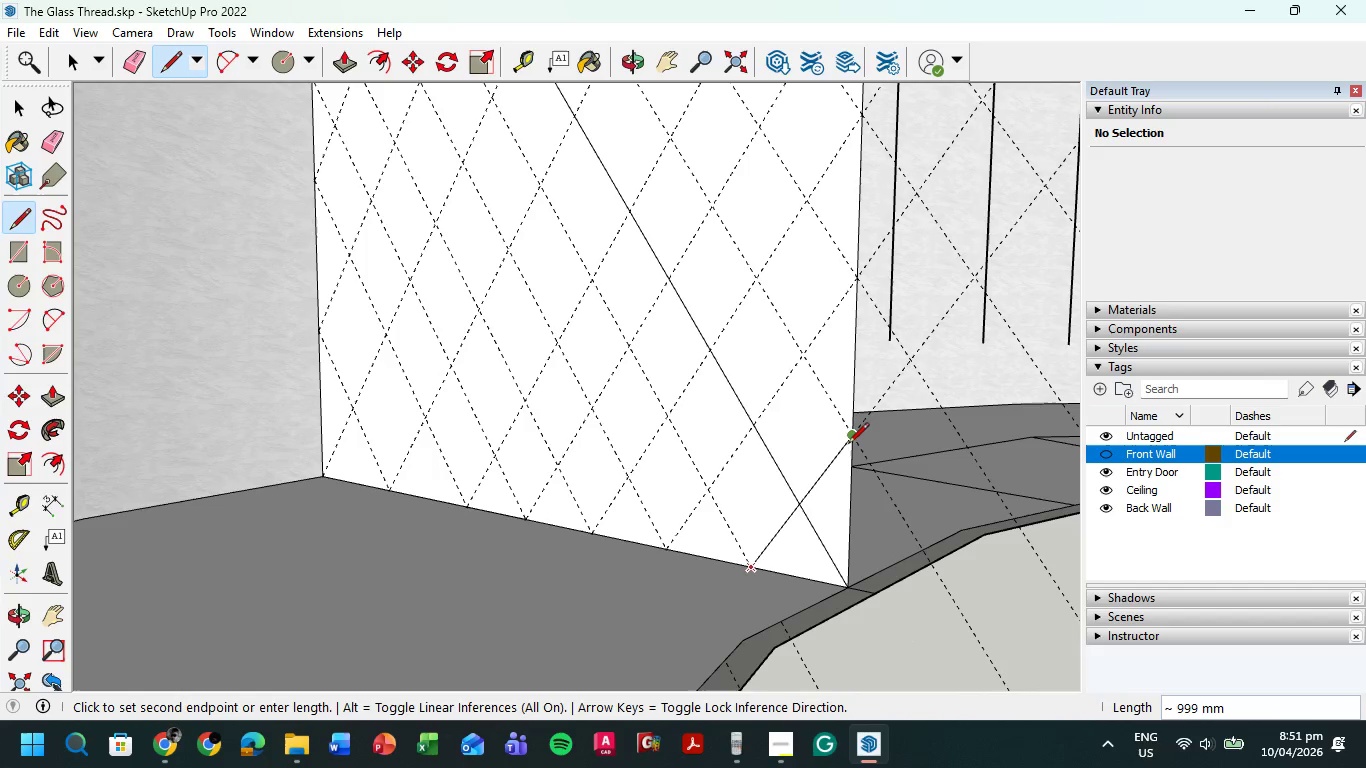 
left_click([850, 439])
 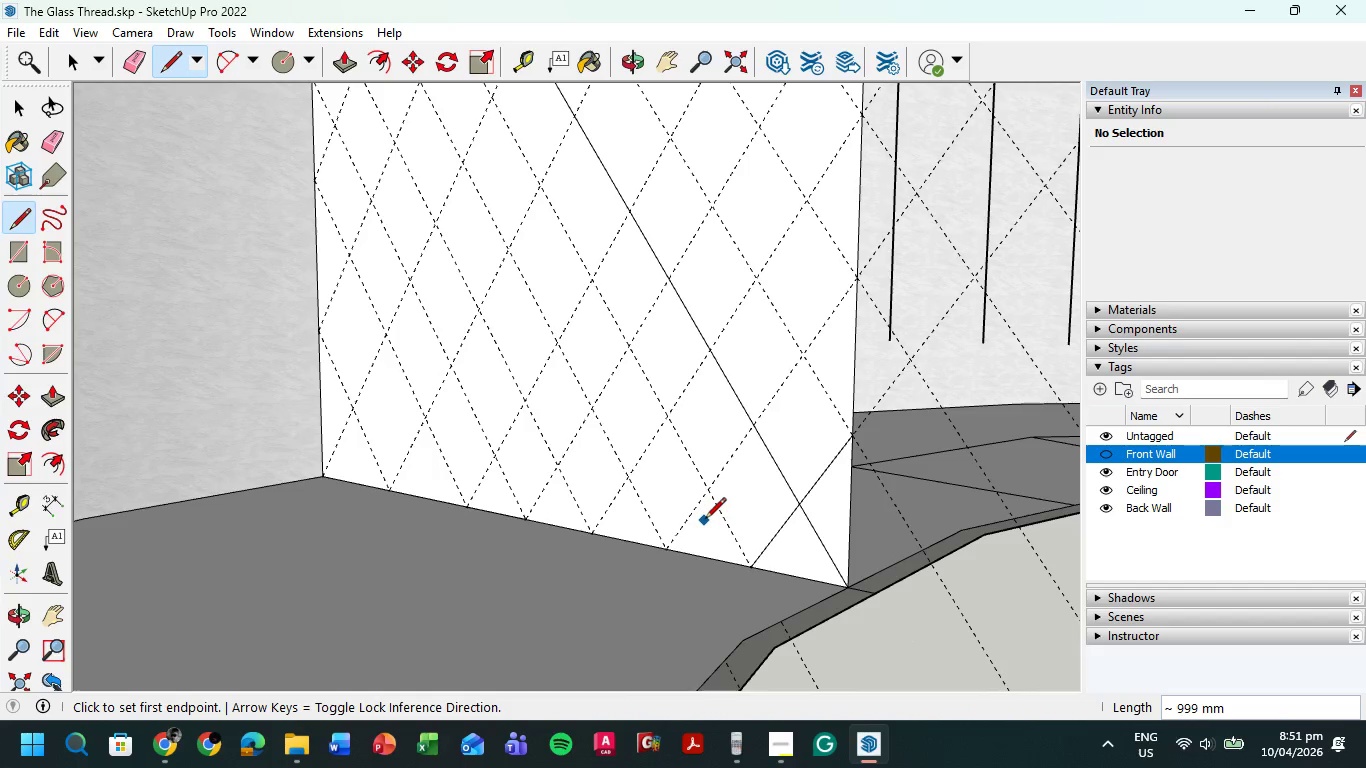 
key(L)
 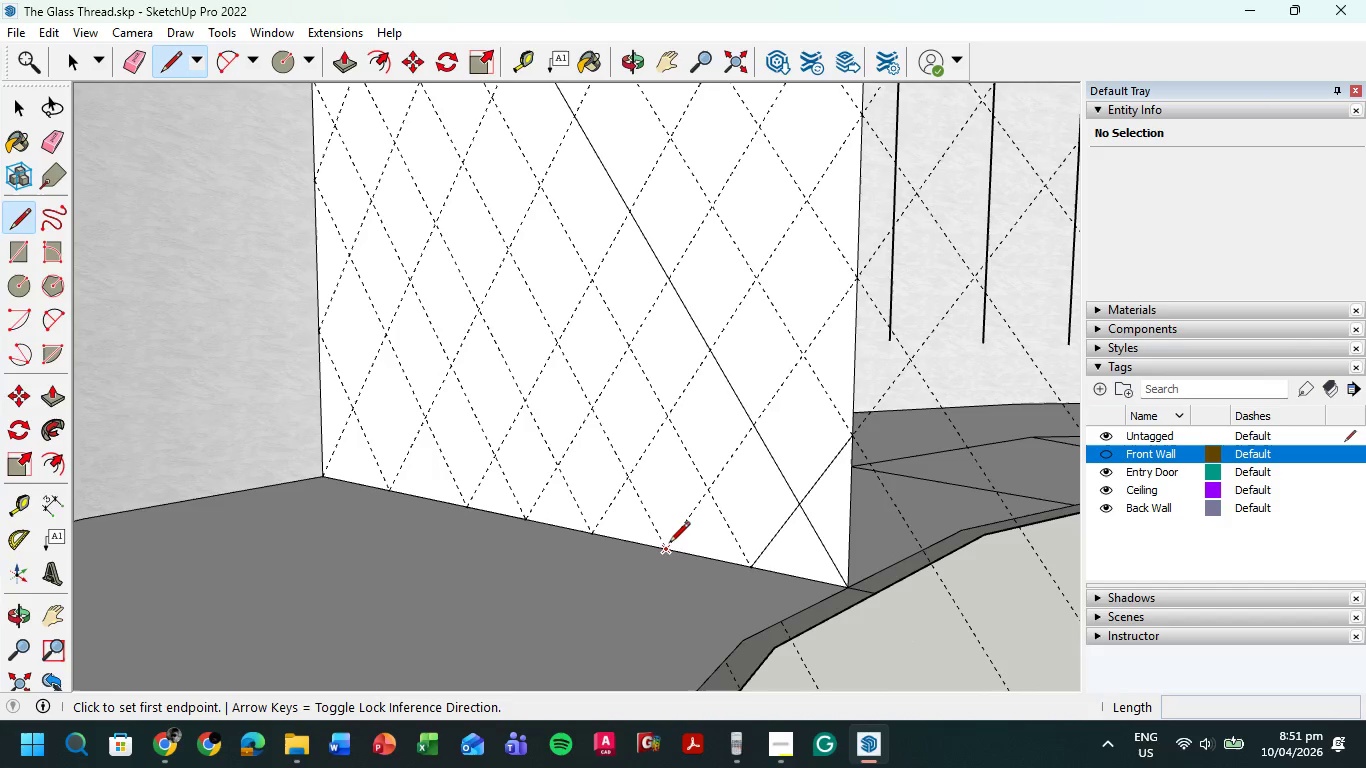 
left_click([669, 544])
 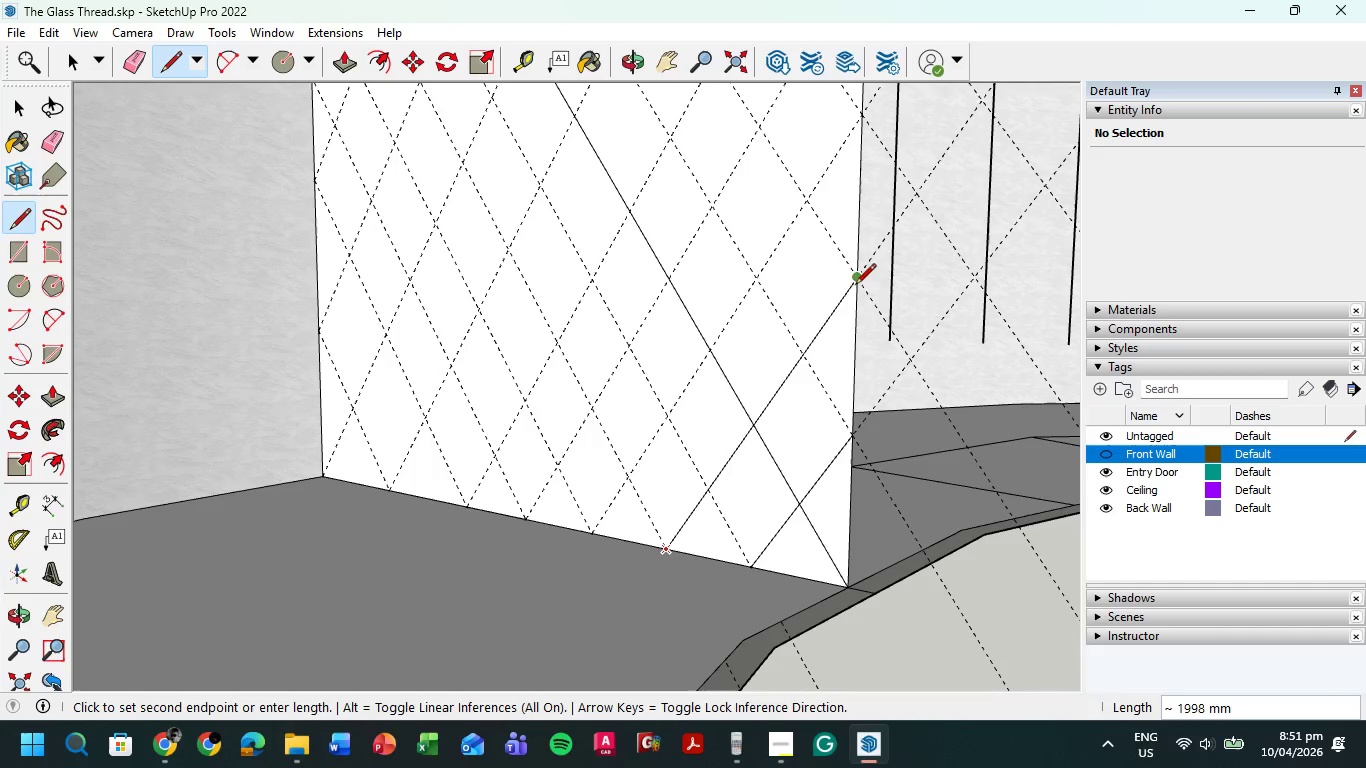 
left_click([856, 282])
 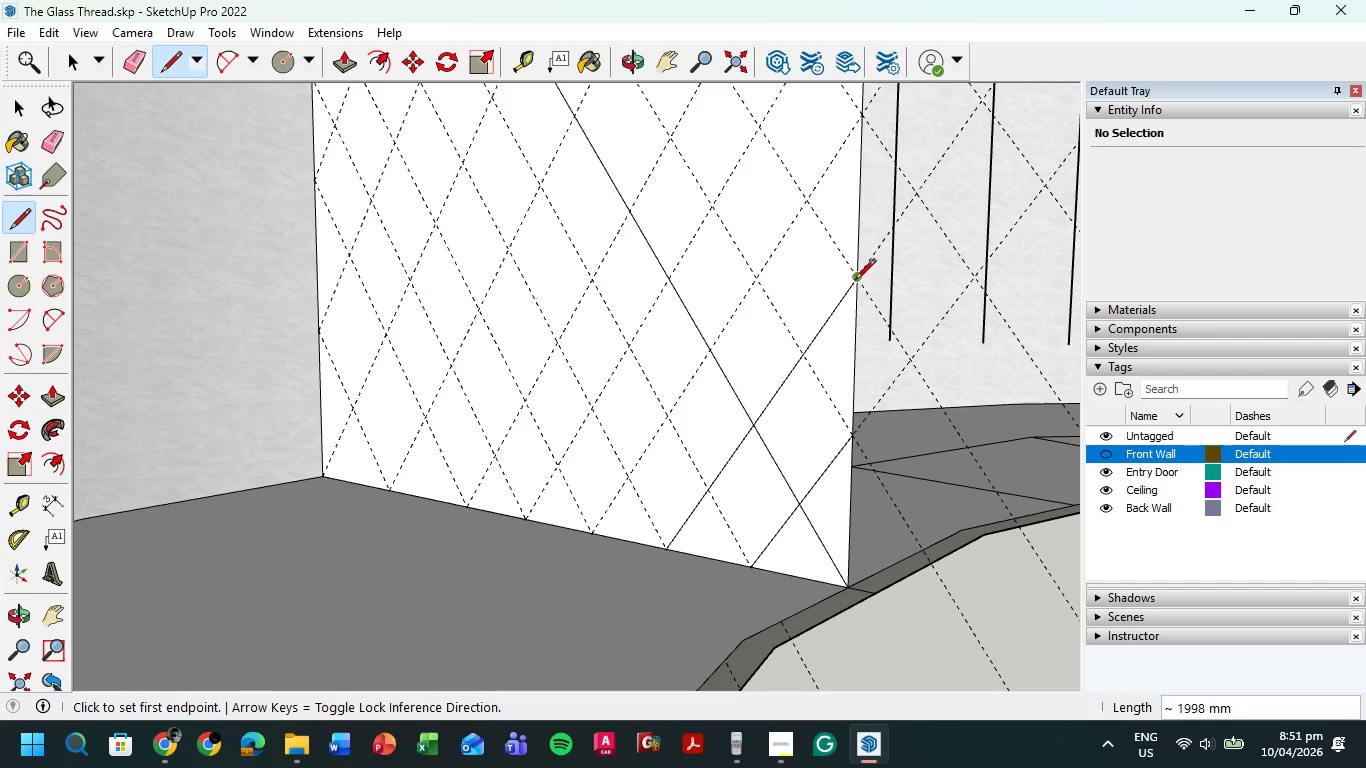 
key(L)
 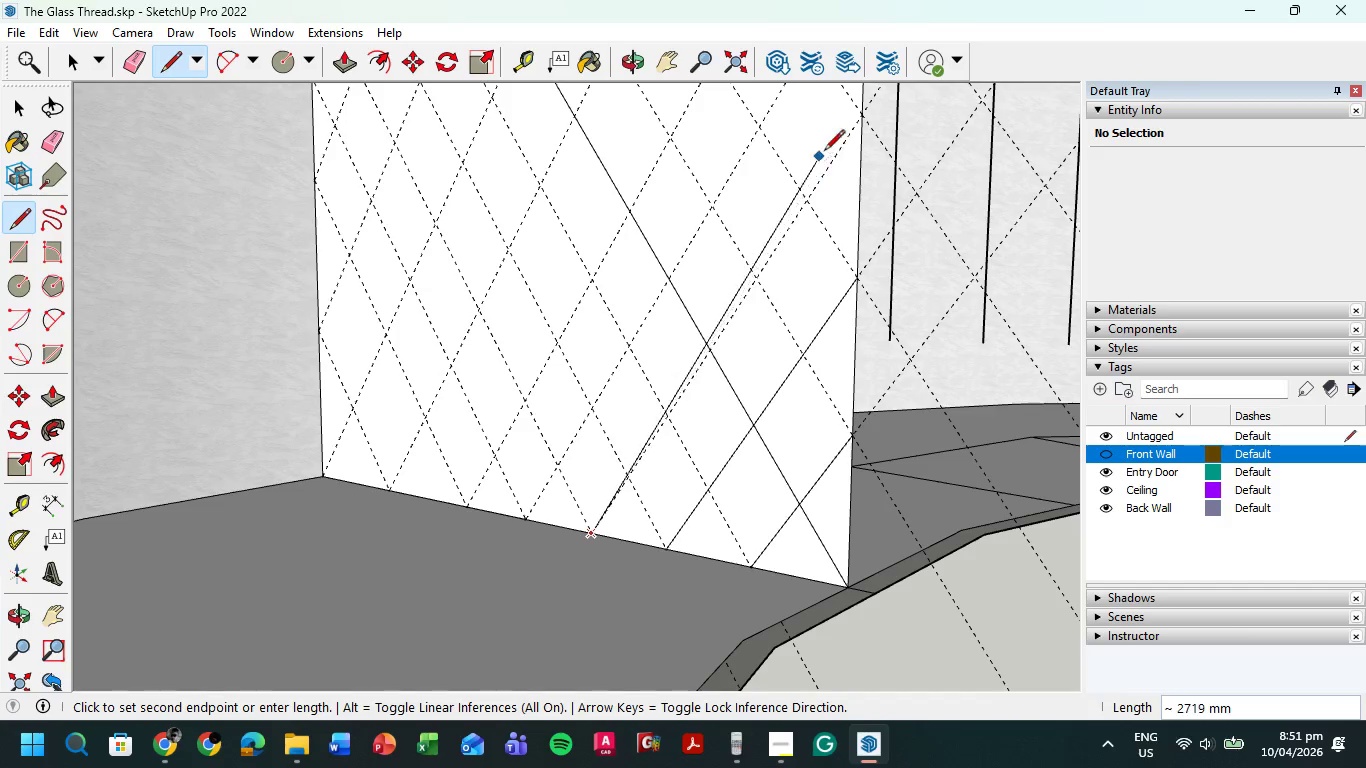 
left_click([864, 117])
 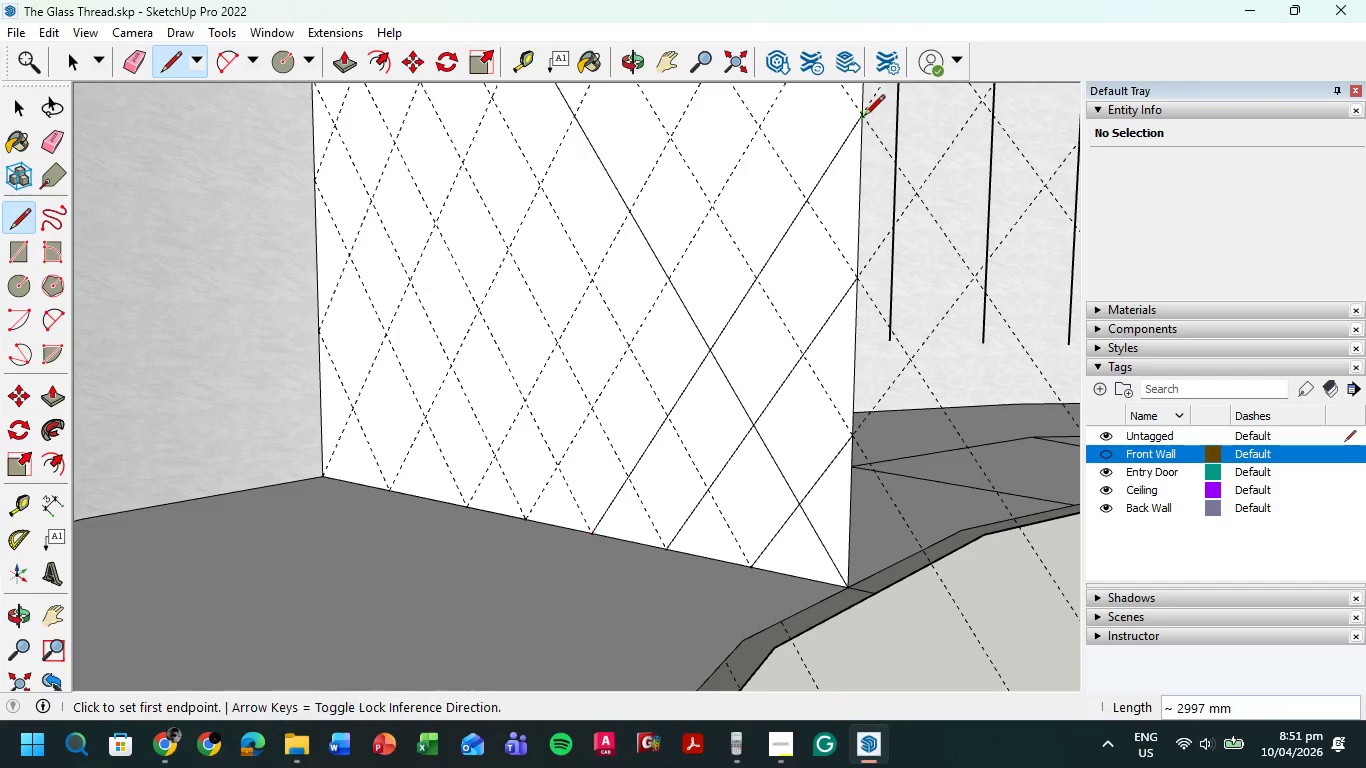 
key(L)
 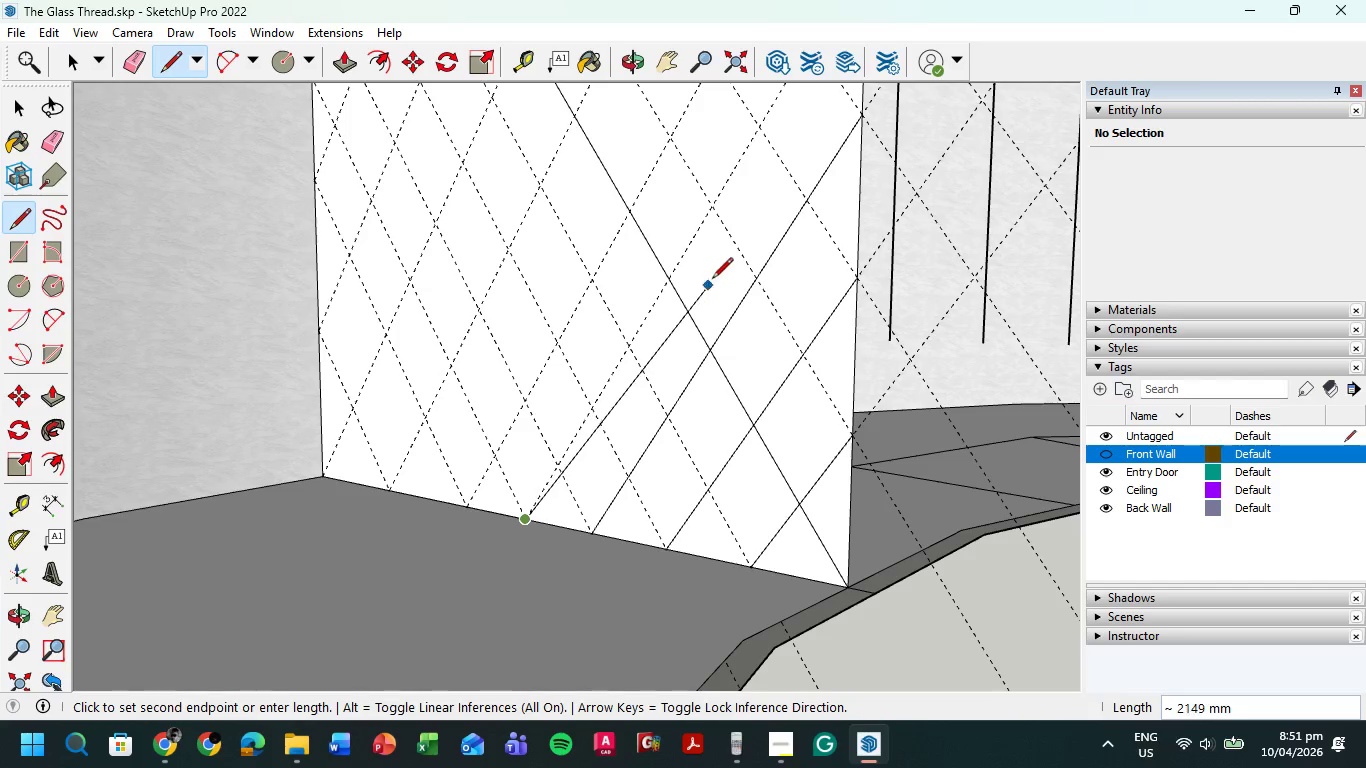 
hold_key(key=ShiftLeft, duration=0.56)
 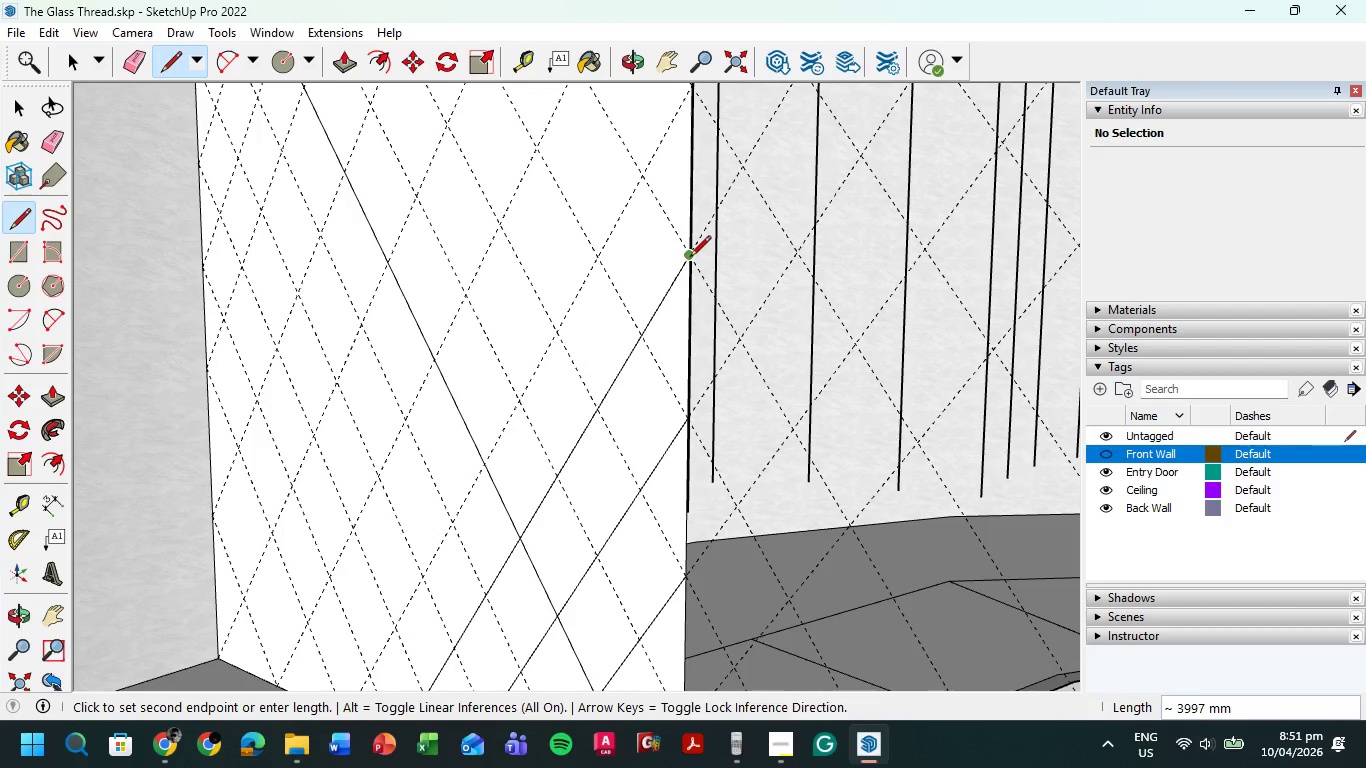 
left_click([690, 257])
 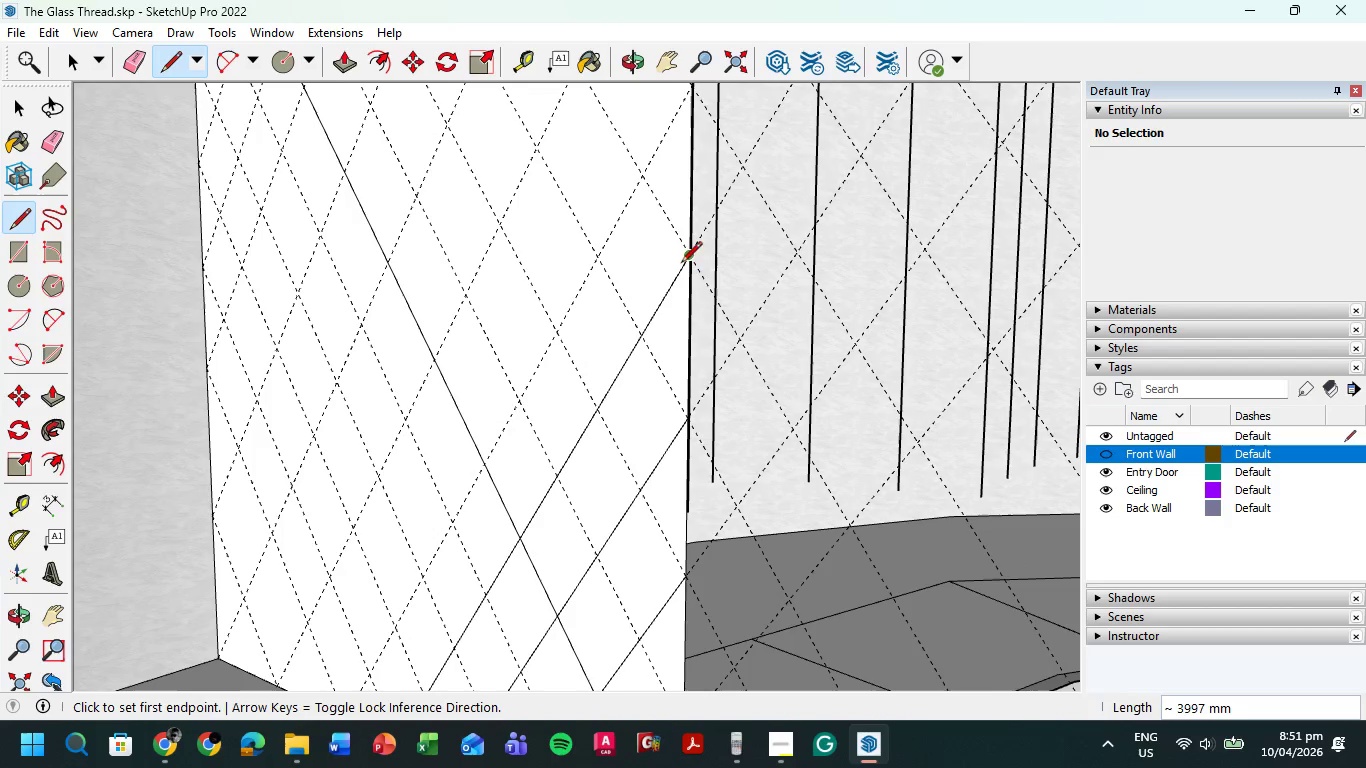 
key(L)
 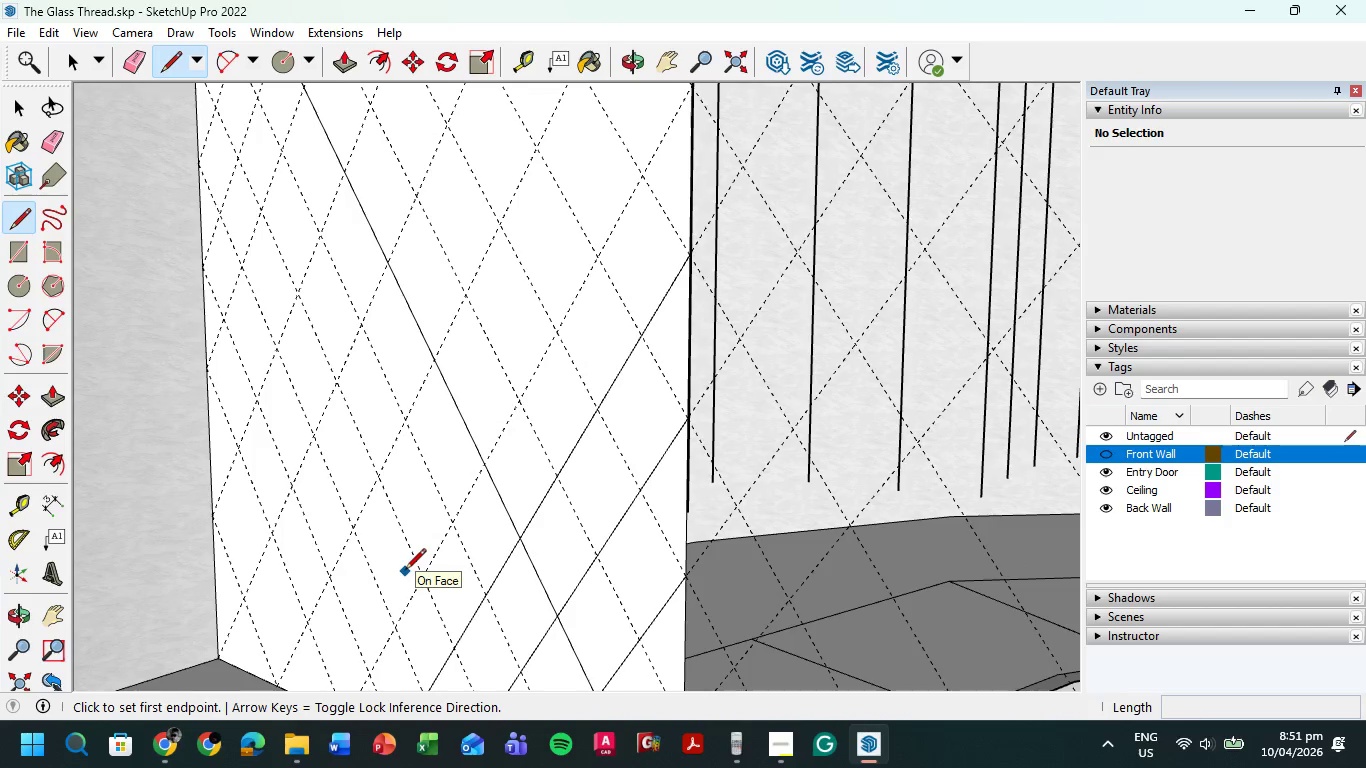 
hold_key(key=ShiftLeft, duration=0.52)
 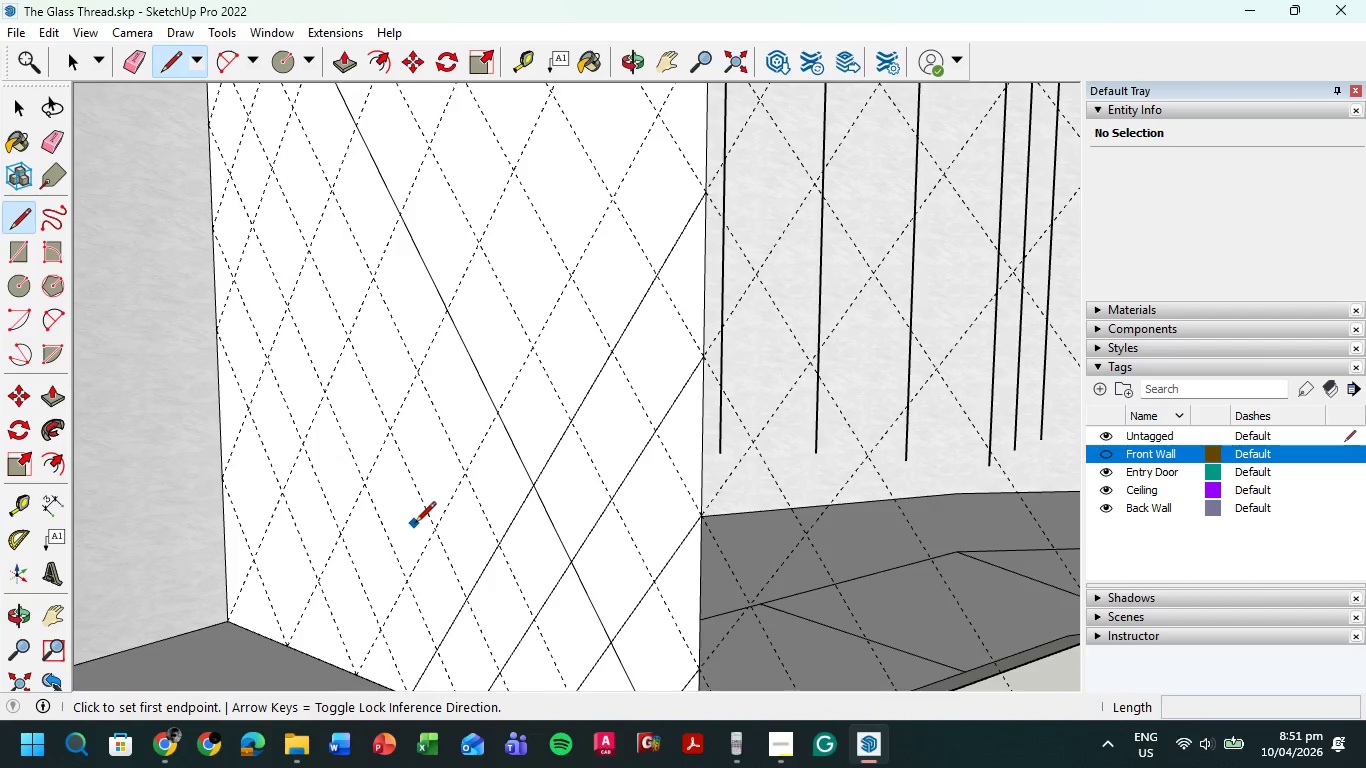 
scroll: coordinate [415, 524], scroll_direction: down, amount: 2.0
 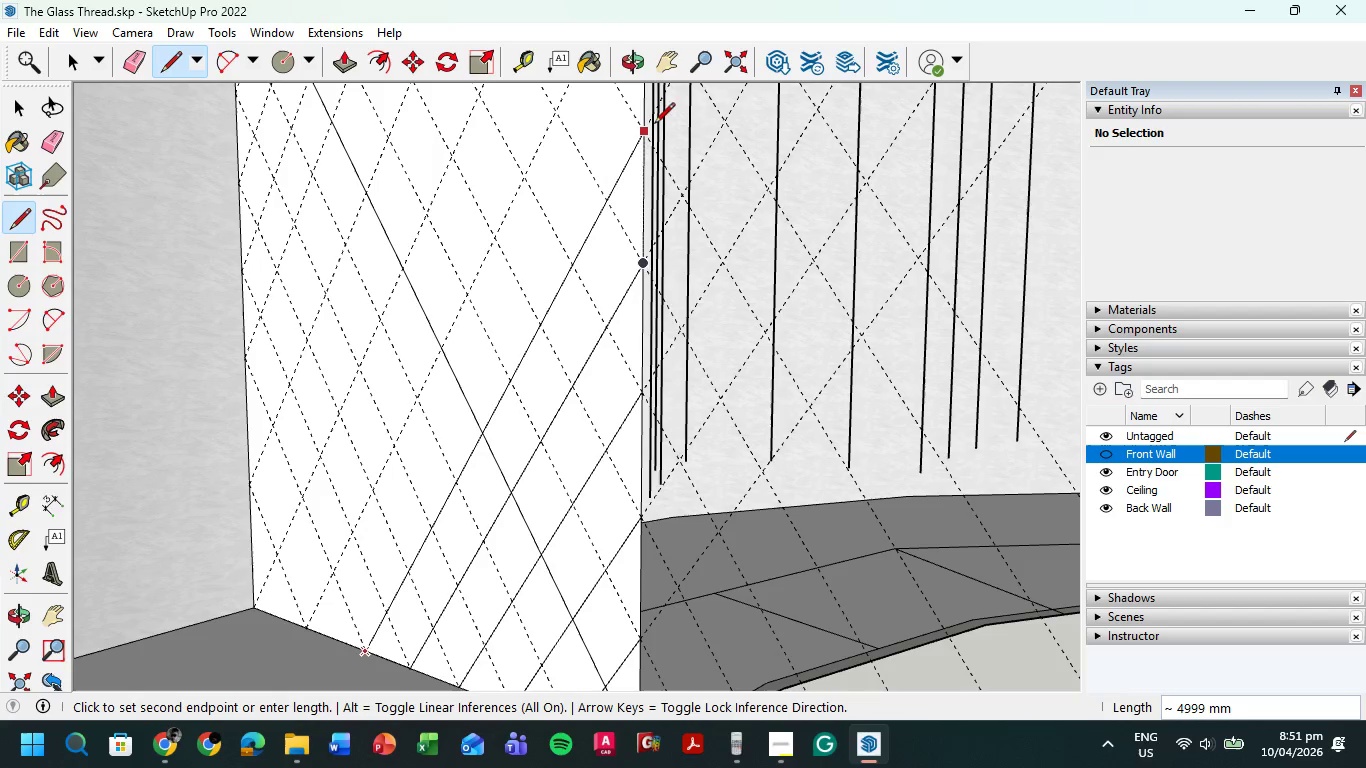 
left_click([642, 127])
 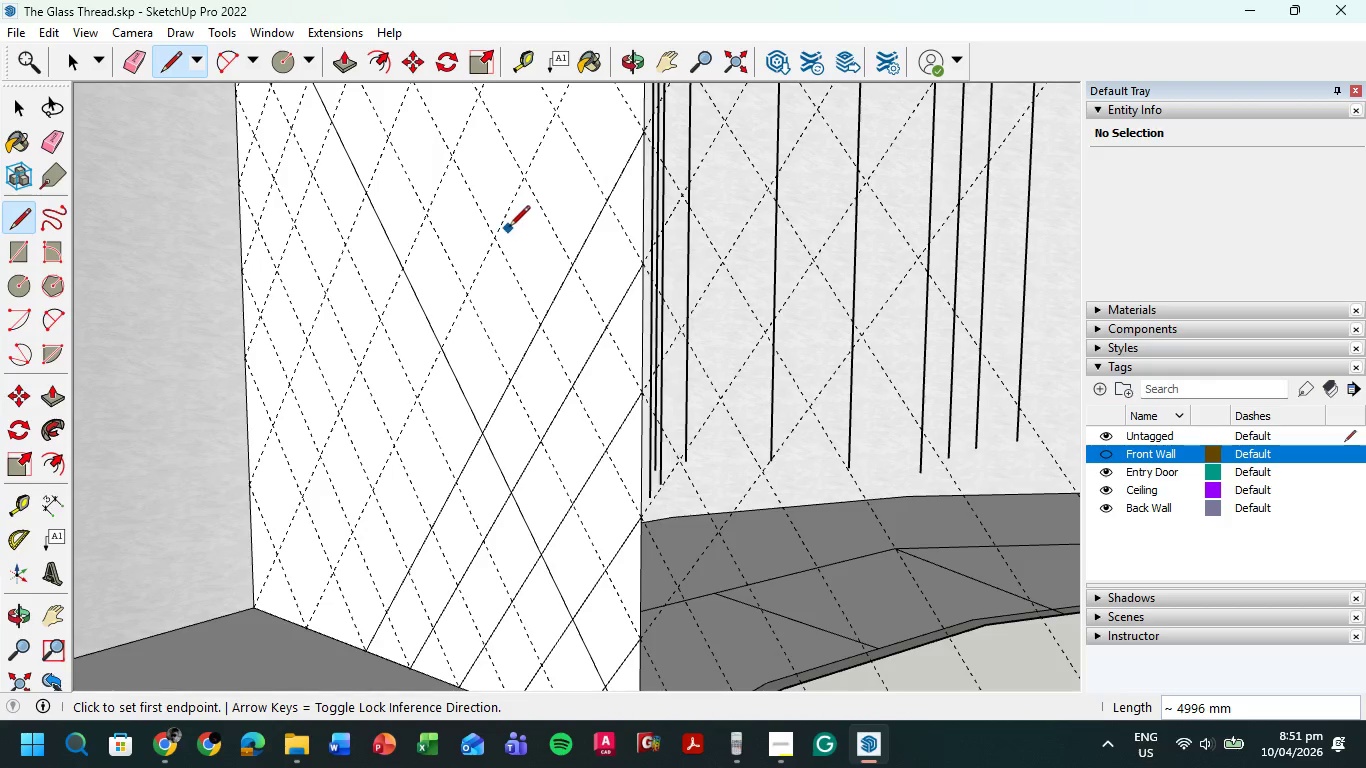 
key(L)
 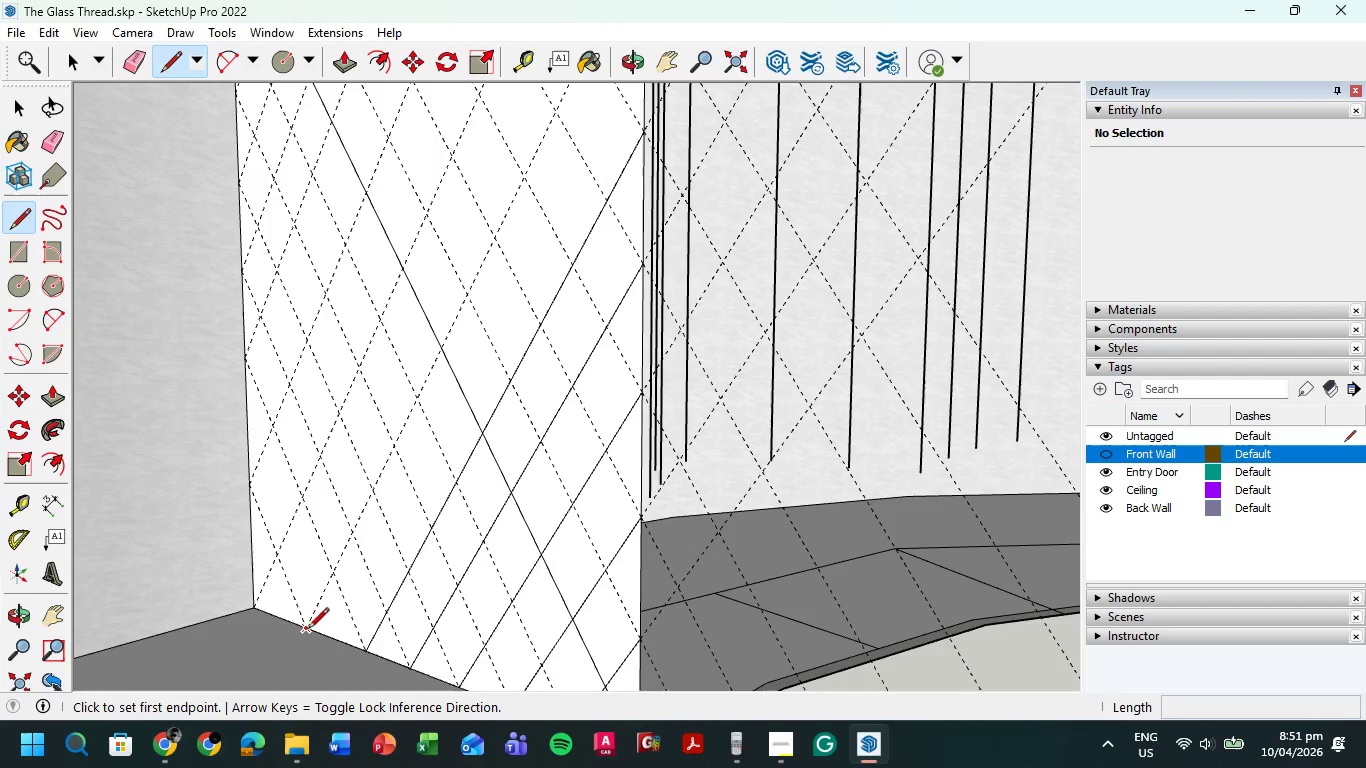 
left_click([307, 627])
 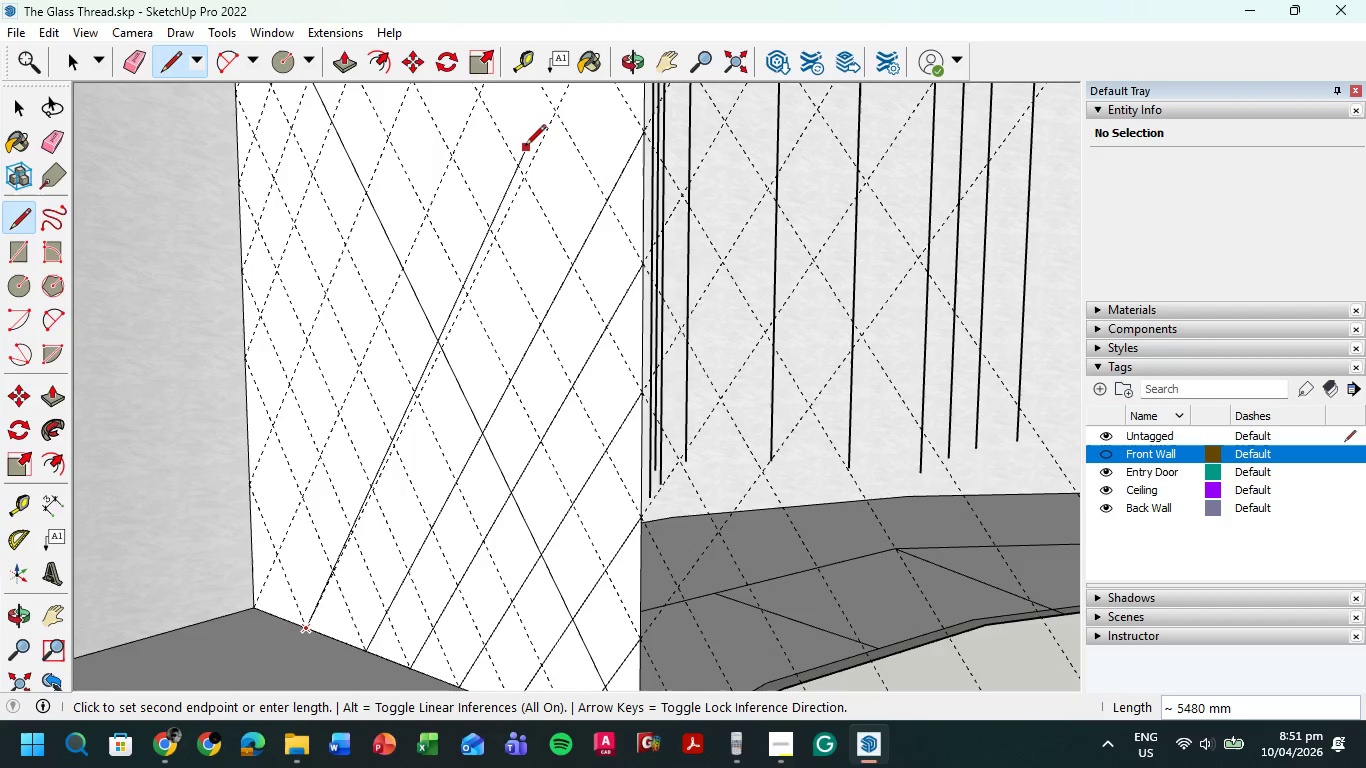 
hold_key(key=ShiftLeft, duration=0.64)
 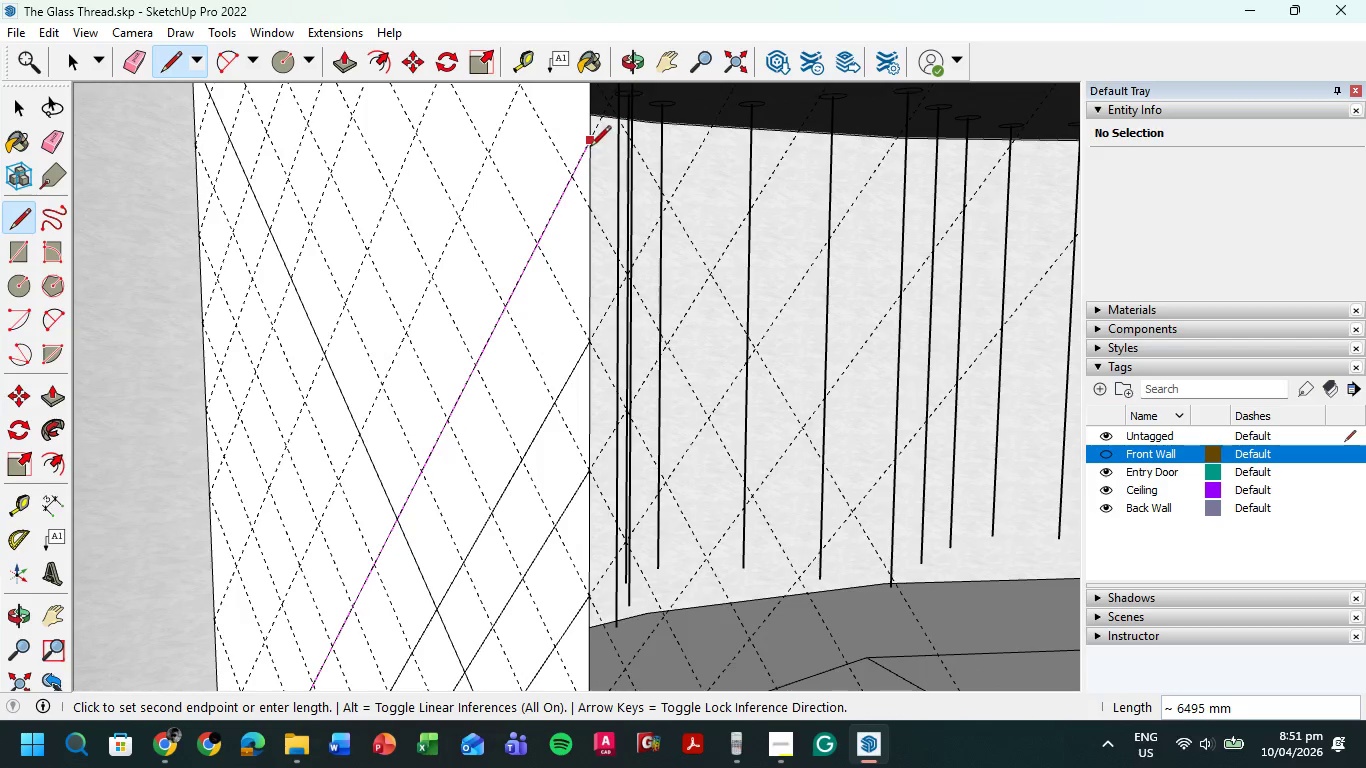 
left_click([589, 145])
 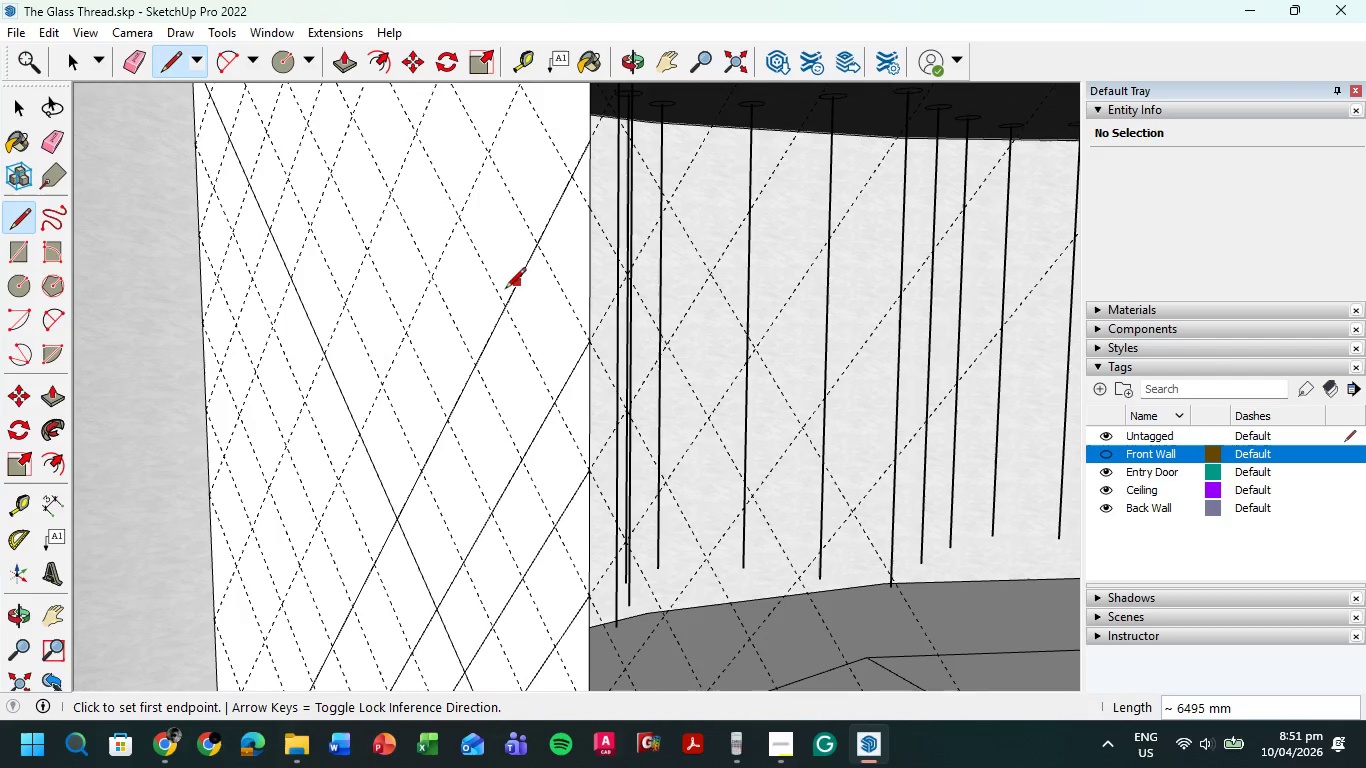 
hold_key(key=ShiftLeft, duration=0.44)
 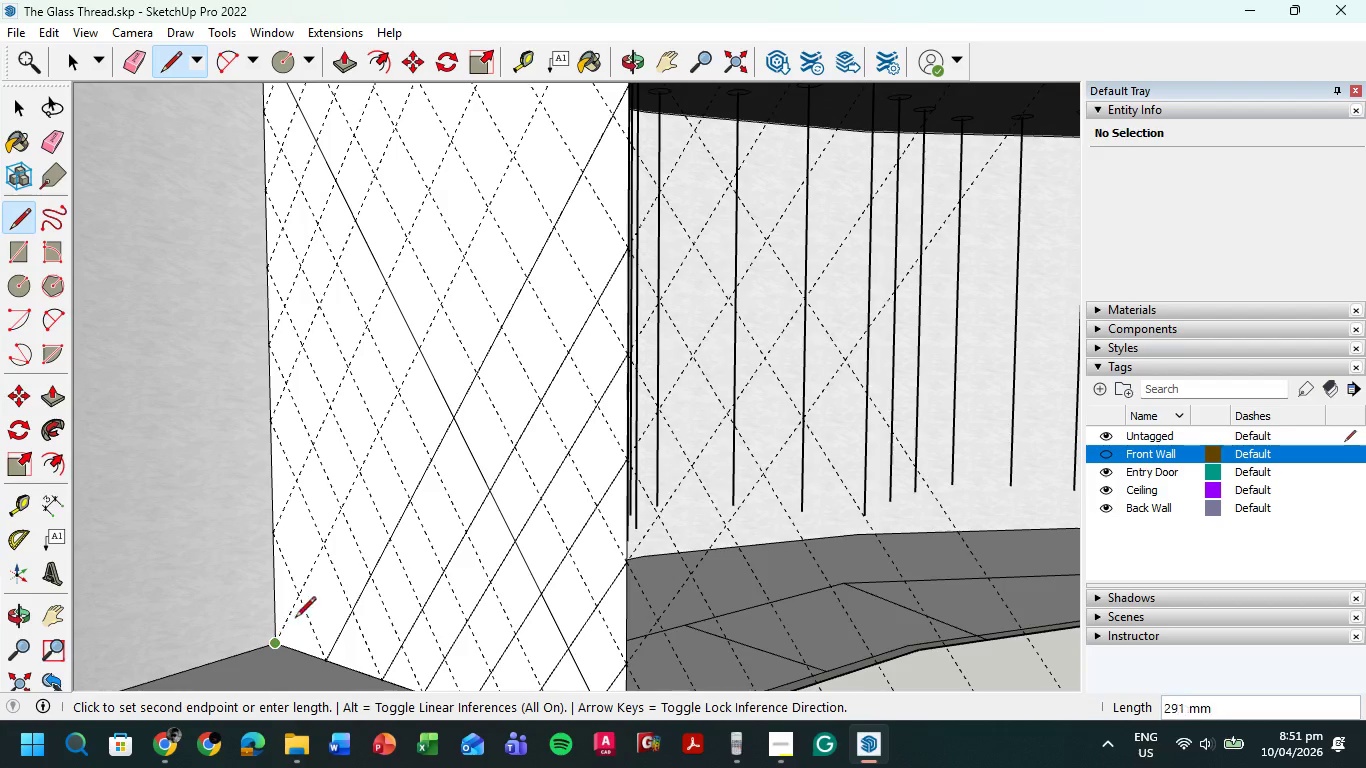 
scroll: coordinate [502, 298], scroll_direction: down, amount: 2.0
 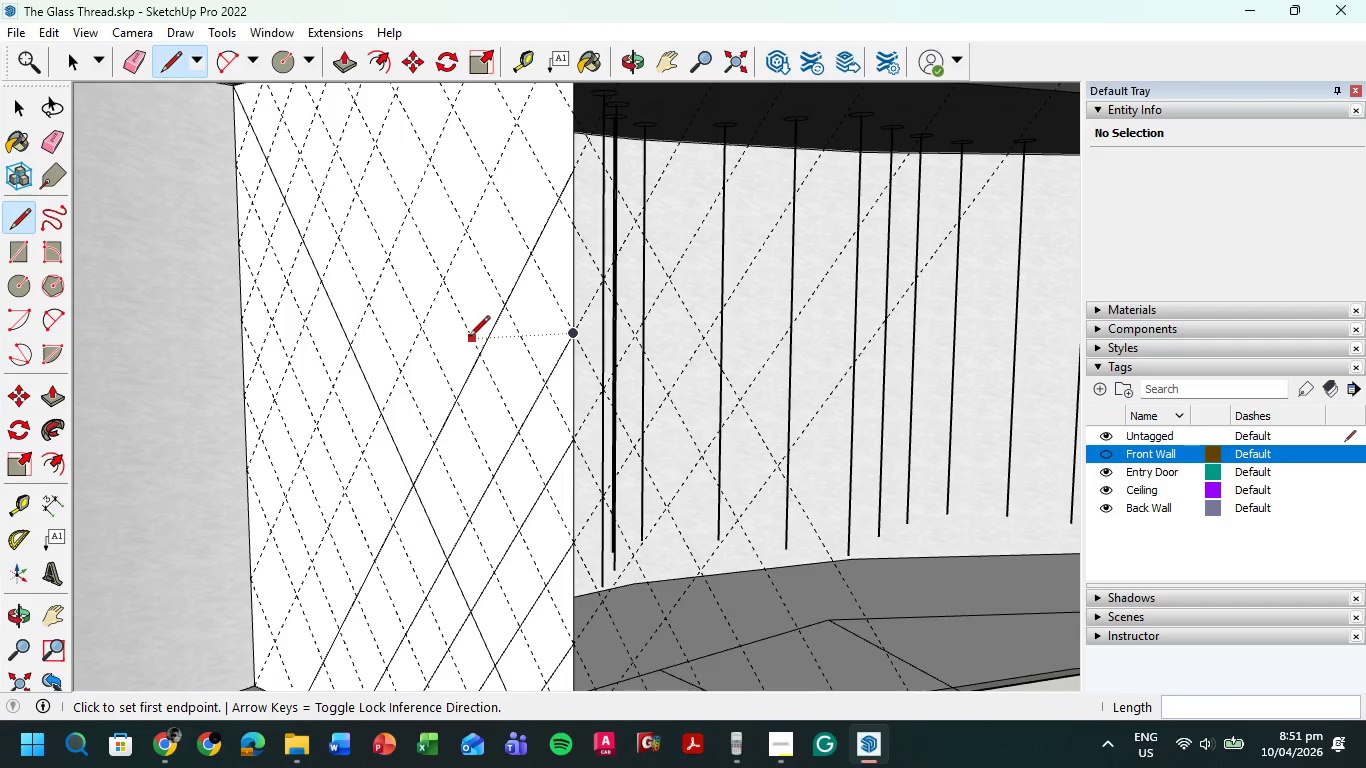 
hold_key(key=ShiftLeft, duration=0.52)
 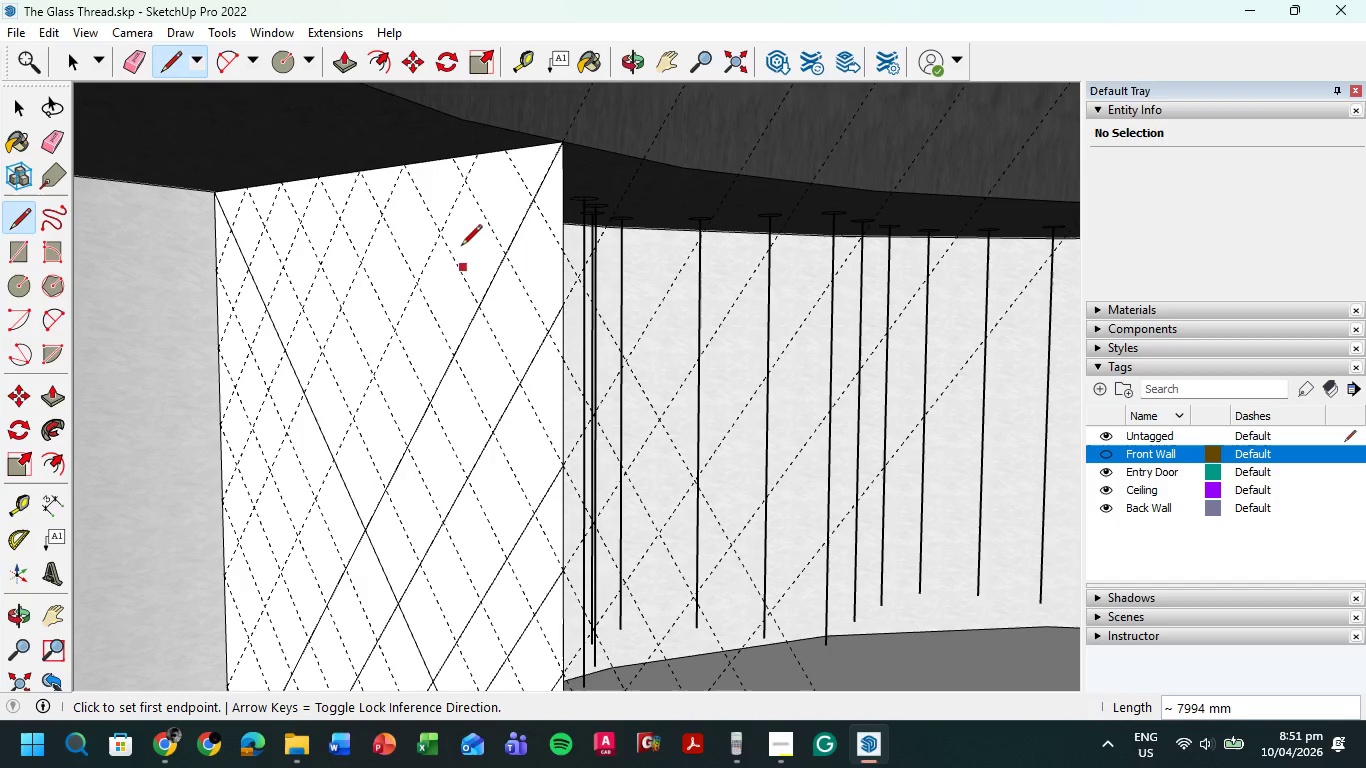 
left_click([478, 157])
 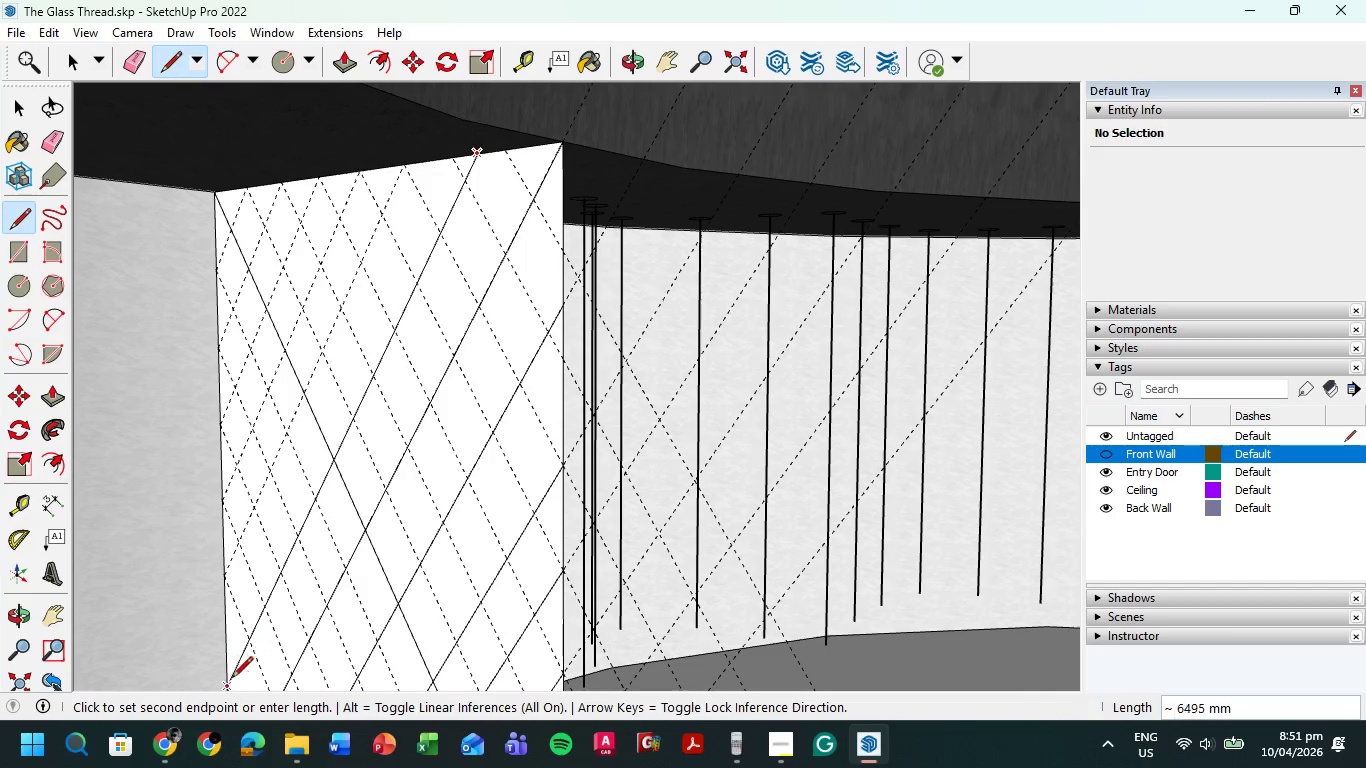 
left_click([232, 684])
 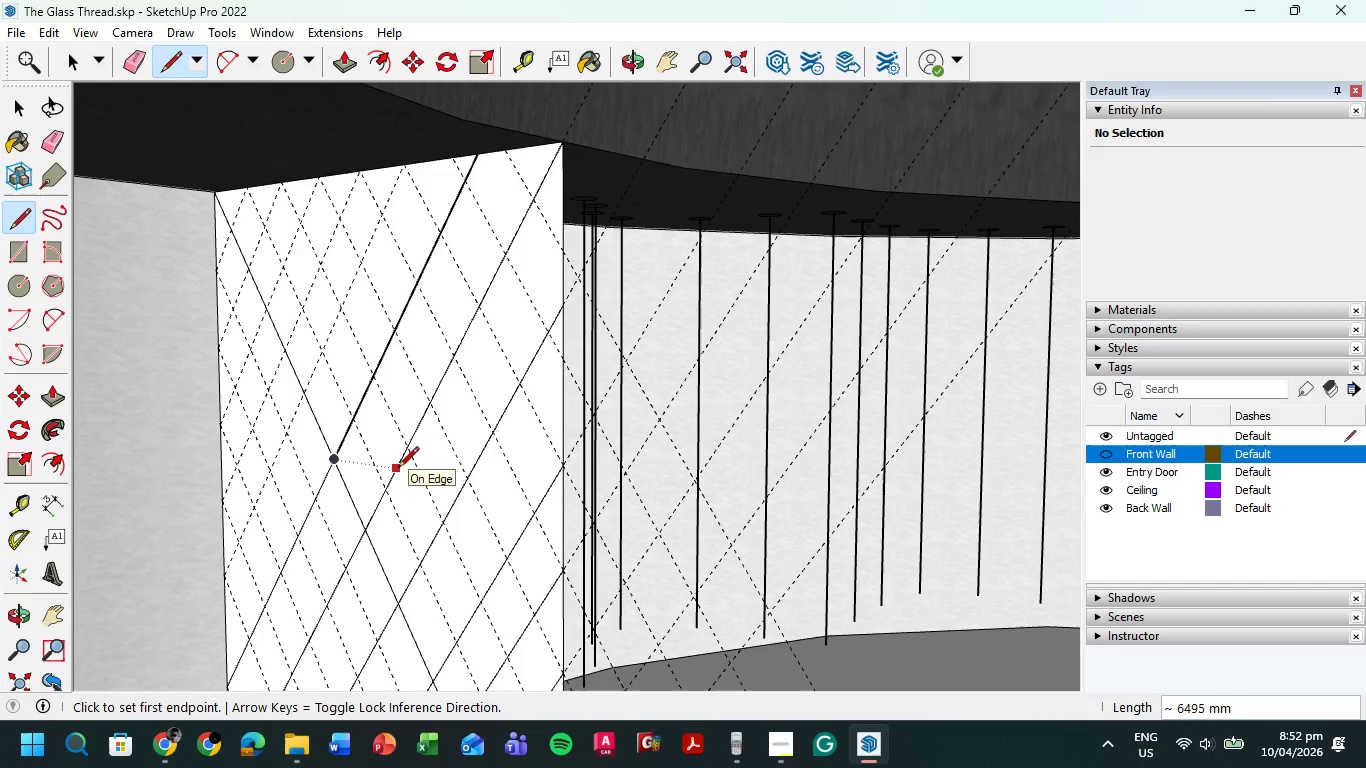 
key(L)
 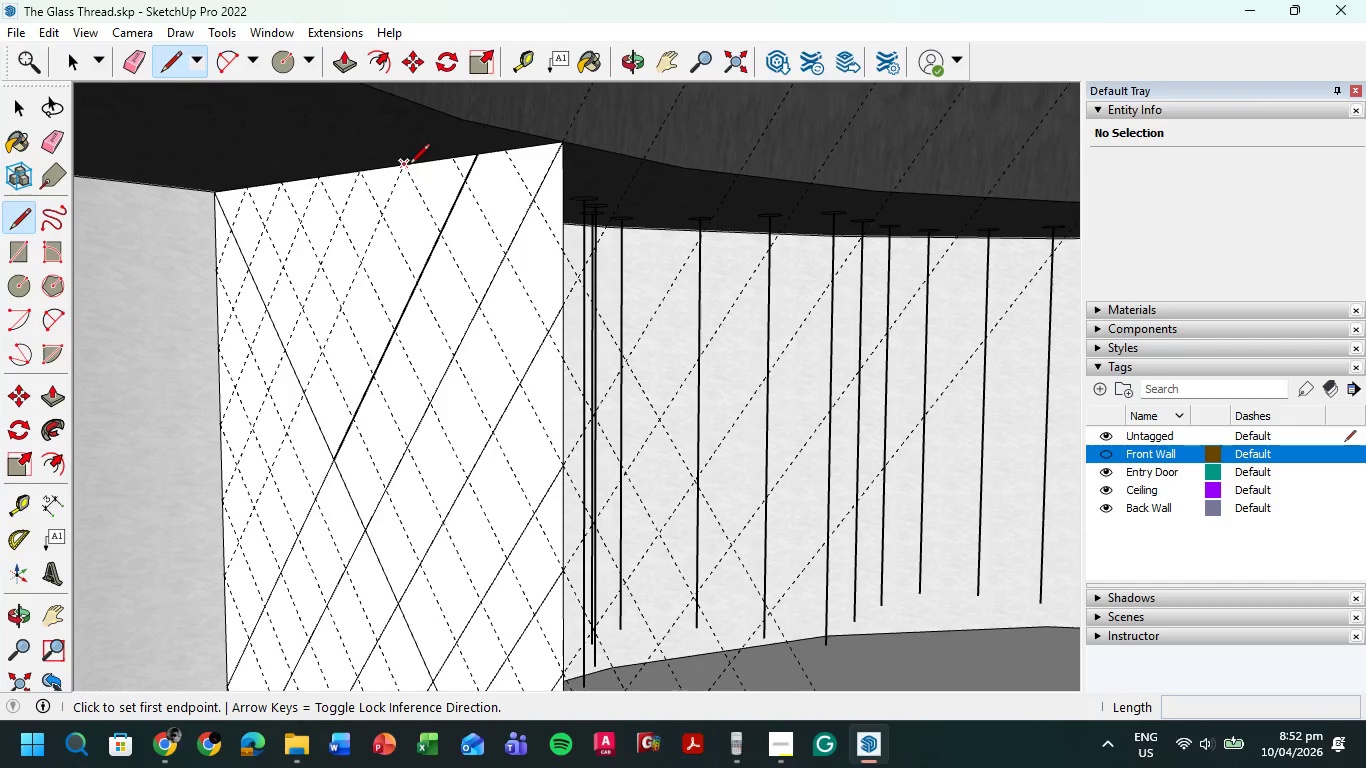 
left_click([404, 166])
 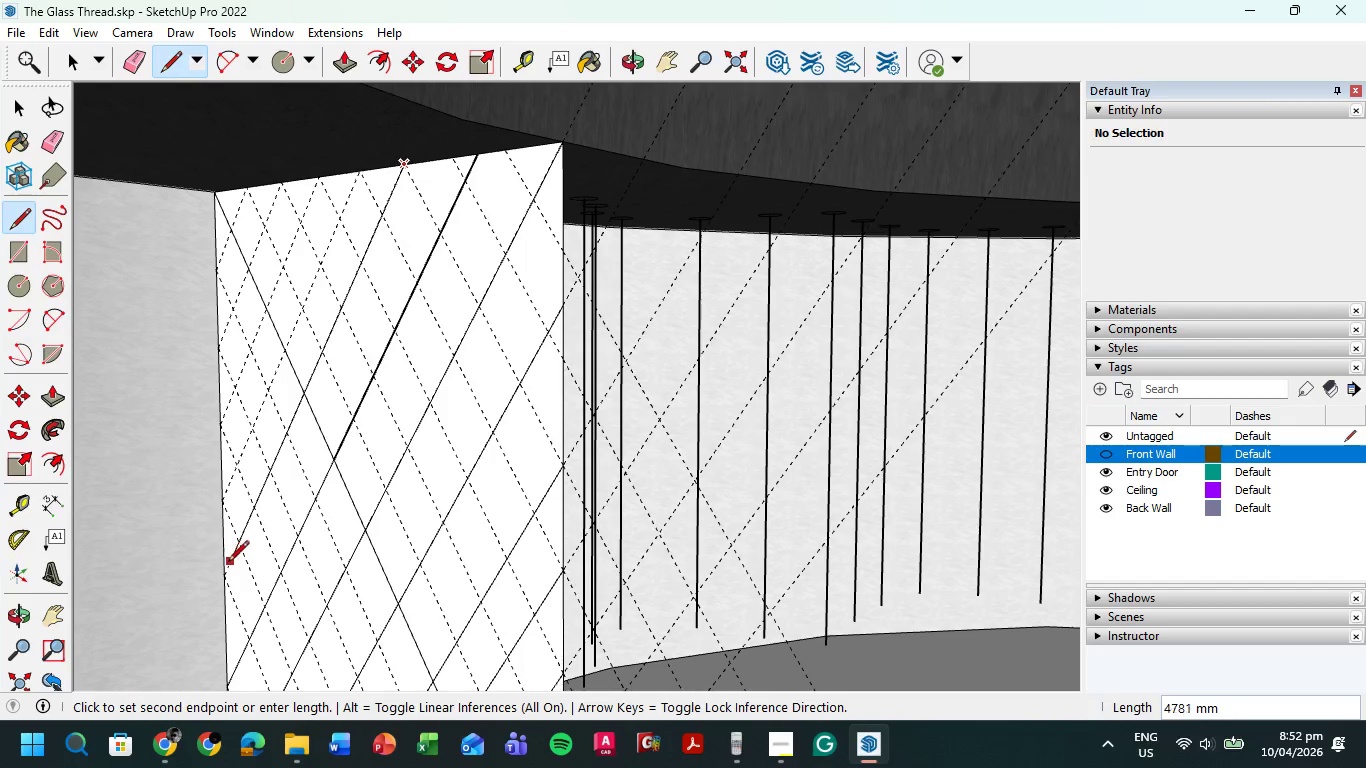 
left_click([224, 571])
 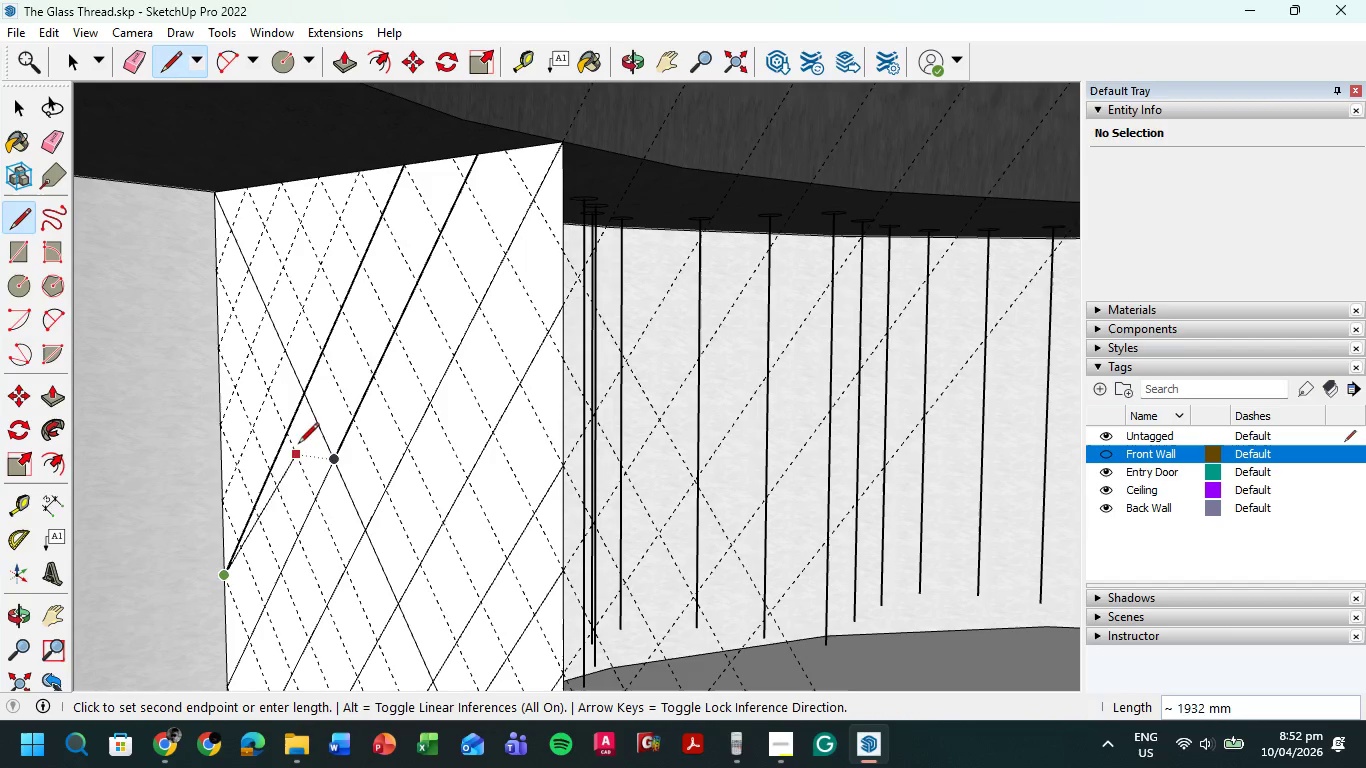 
key(L)
 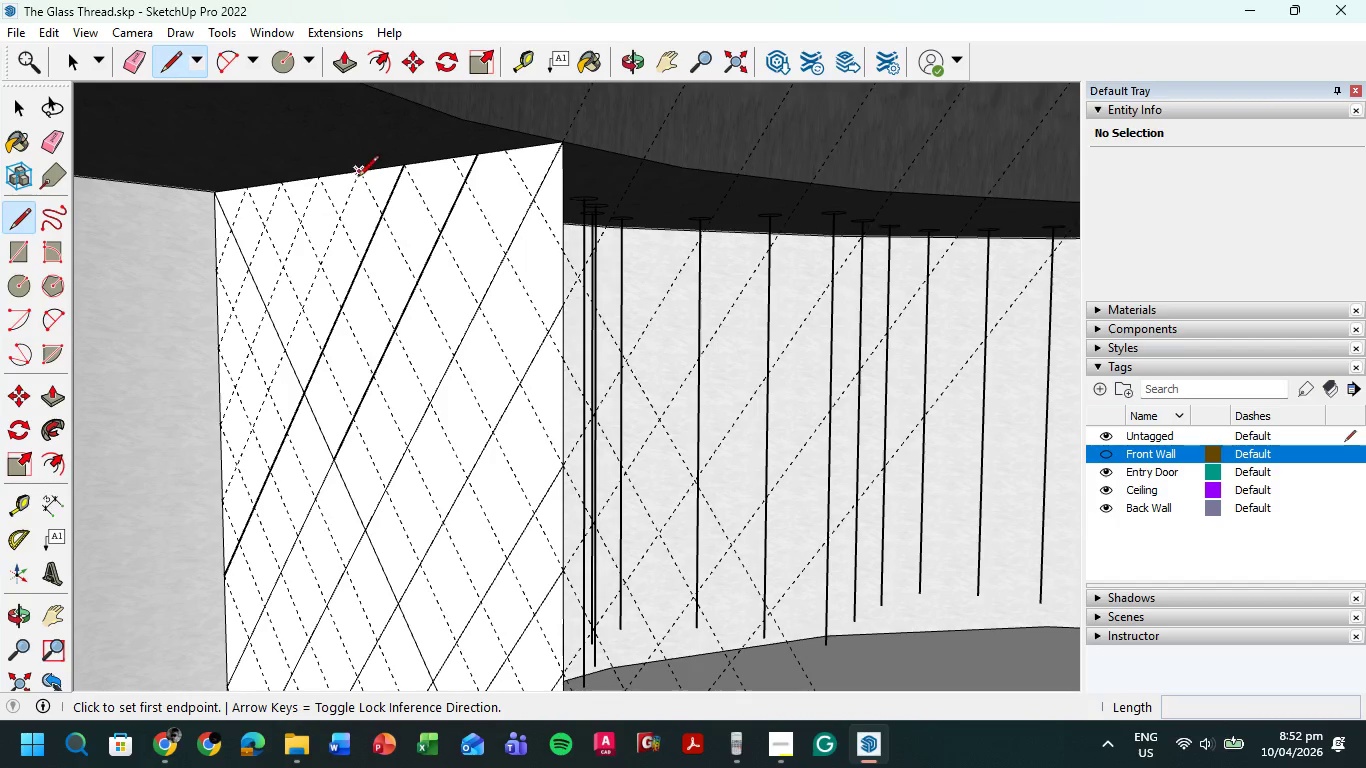 
left_click([362, 172])
 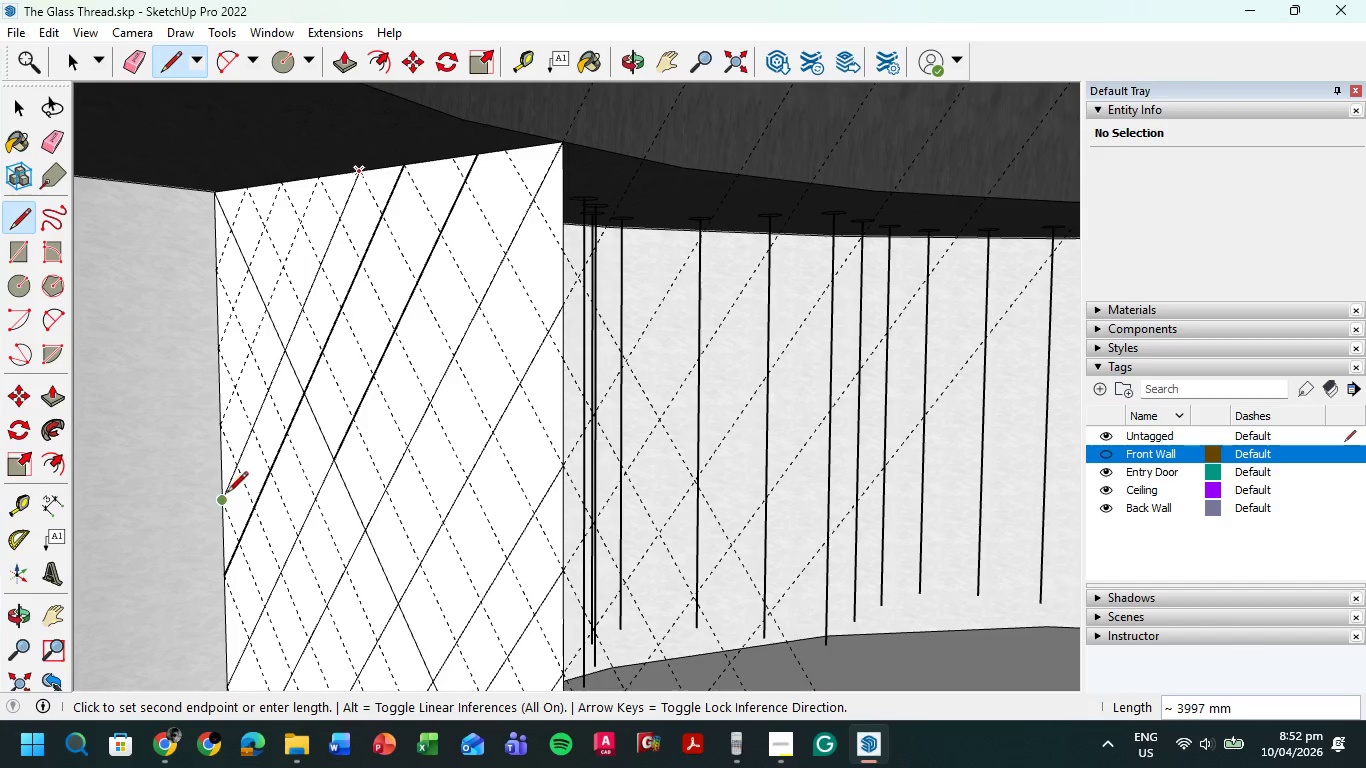 
left_click([224, 501])
 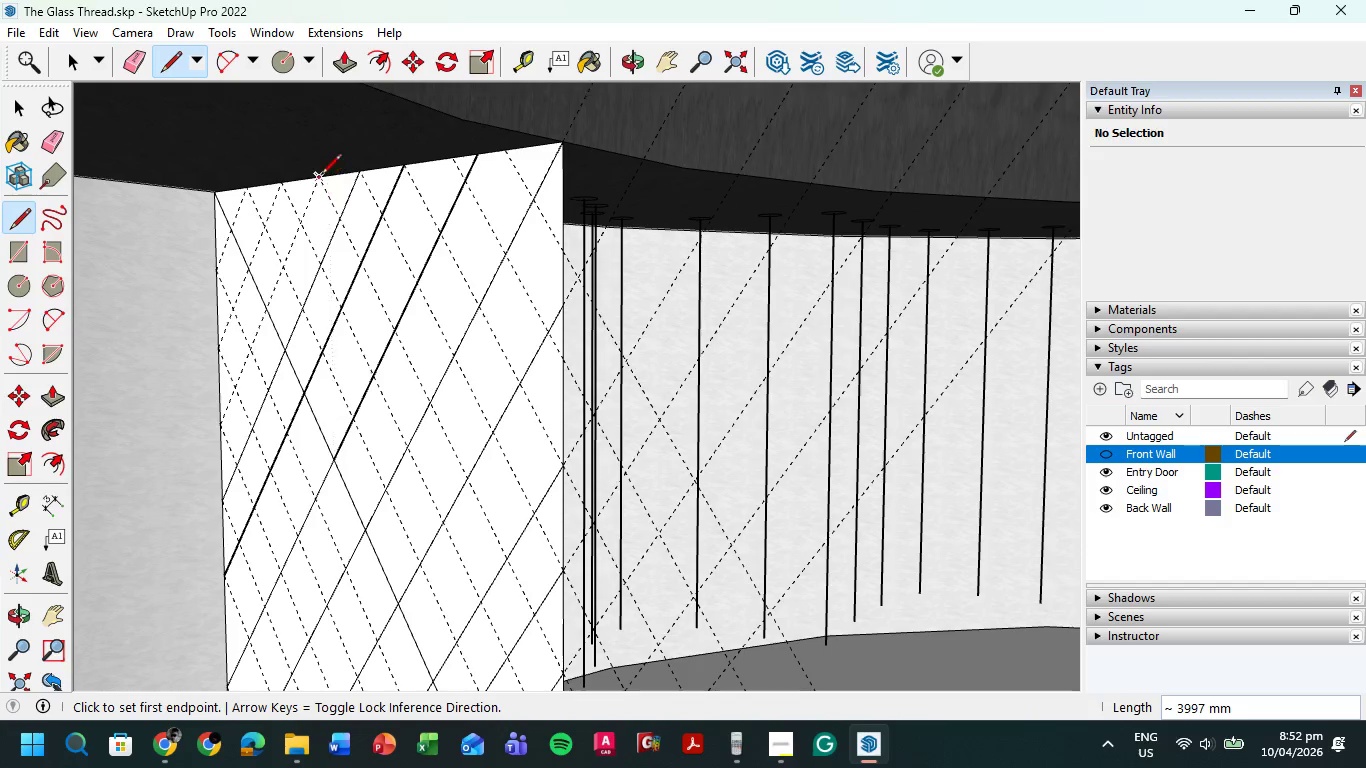 
left_click([321, 176])
 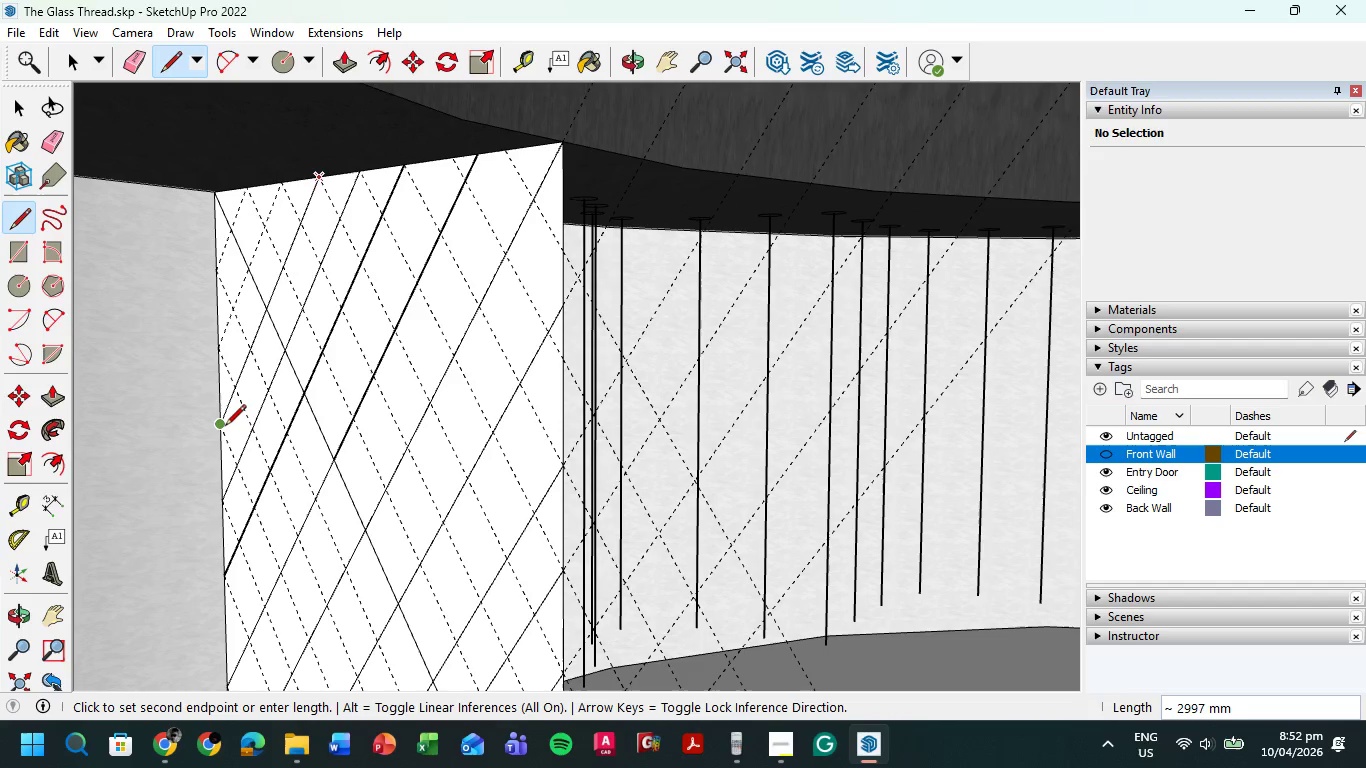 
left_click([224, 427])
 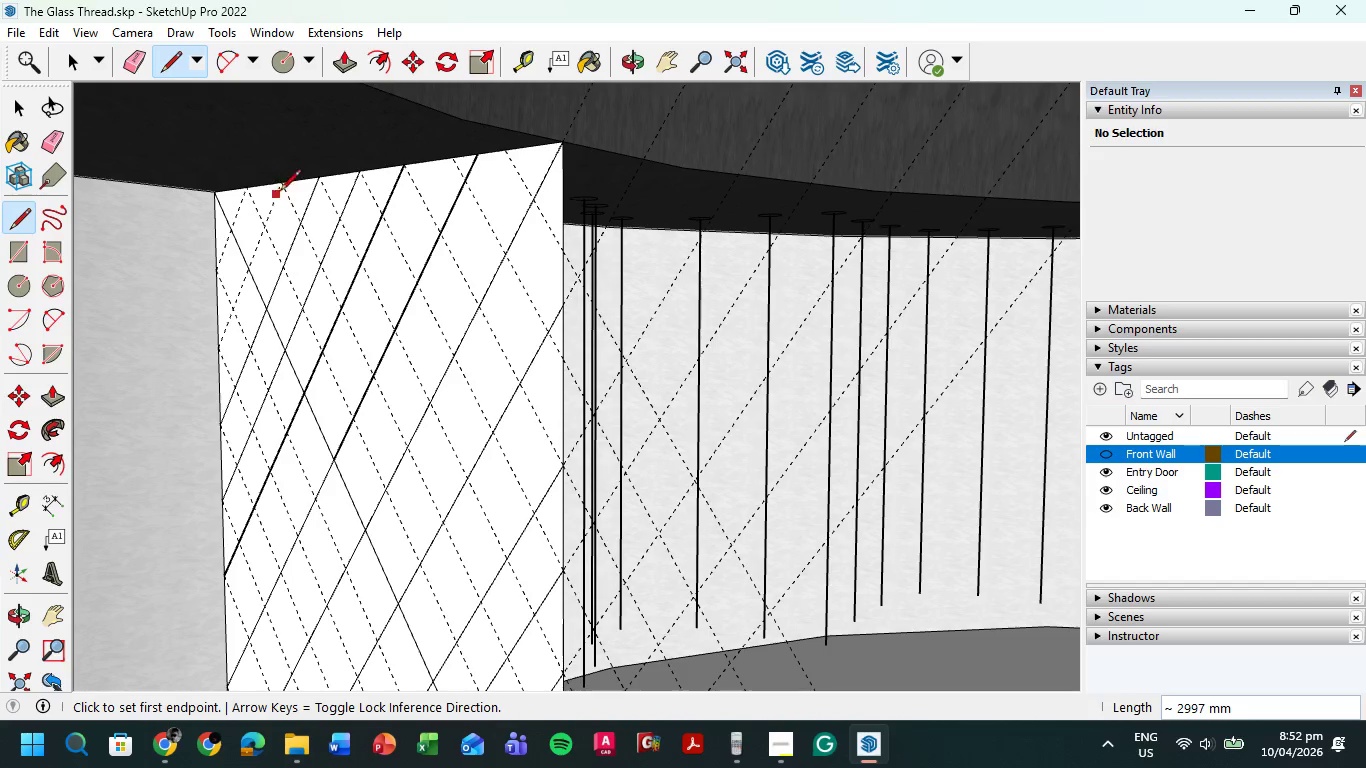 
left_click([280, 184])
 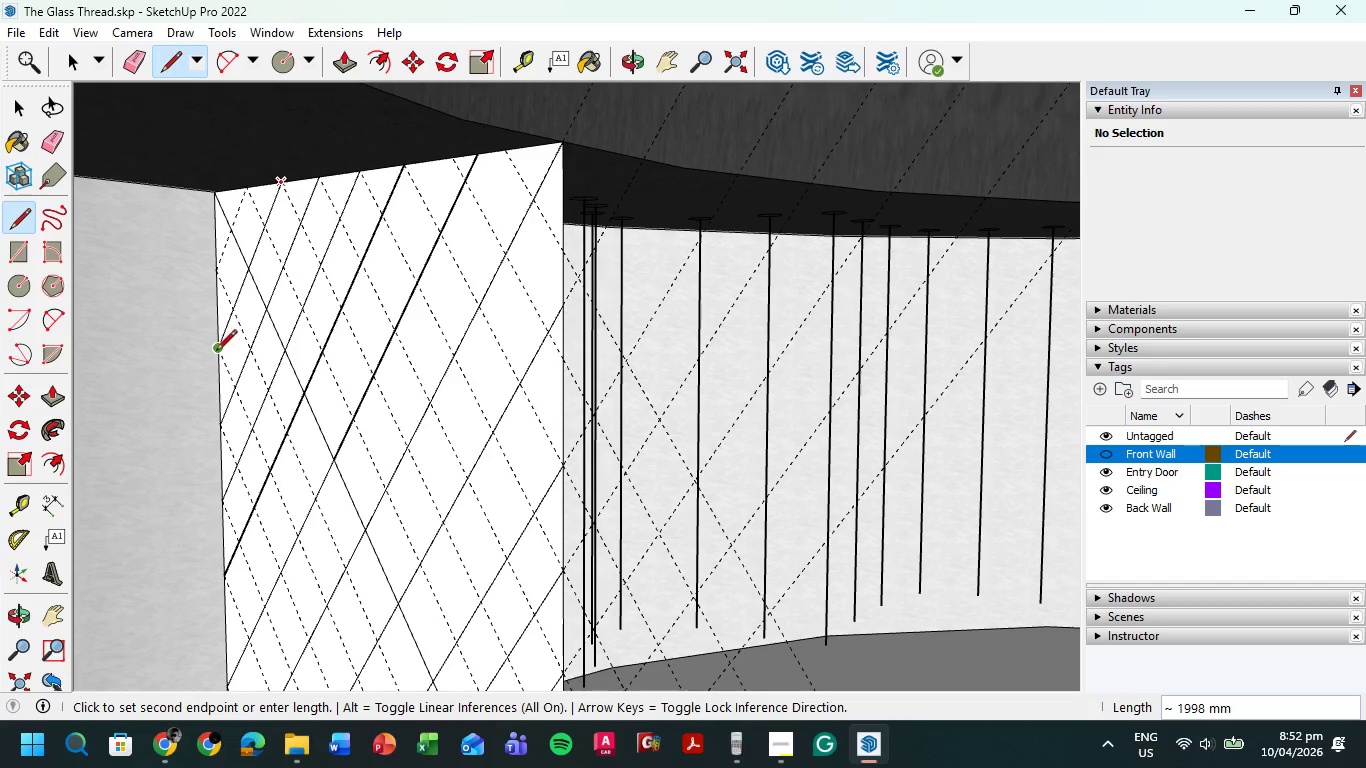 
left_click([216, 352])
 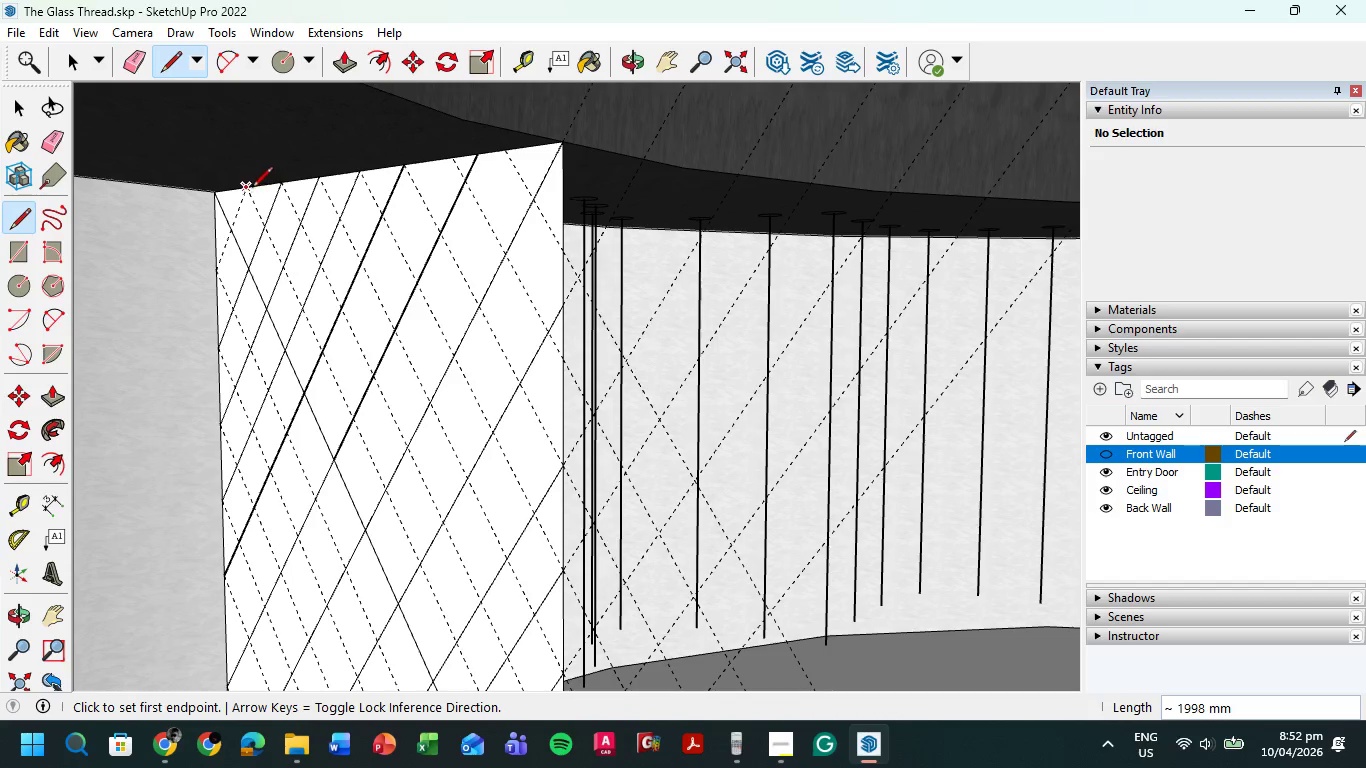 
left_click([248, 188])
 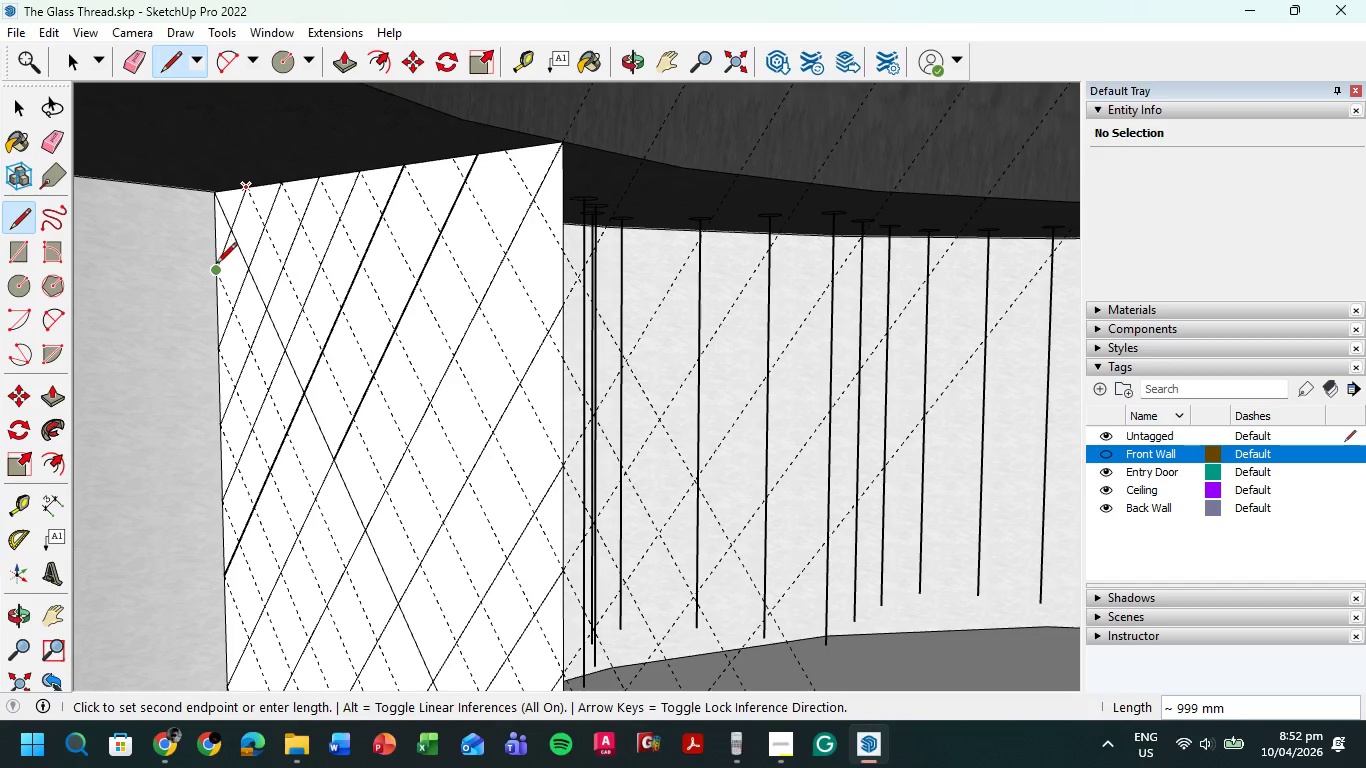 
left_click([216, 265])
 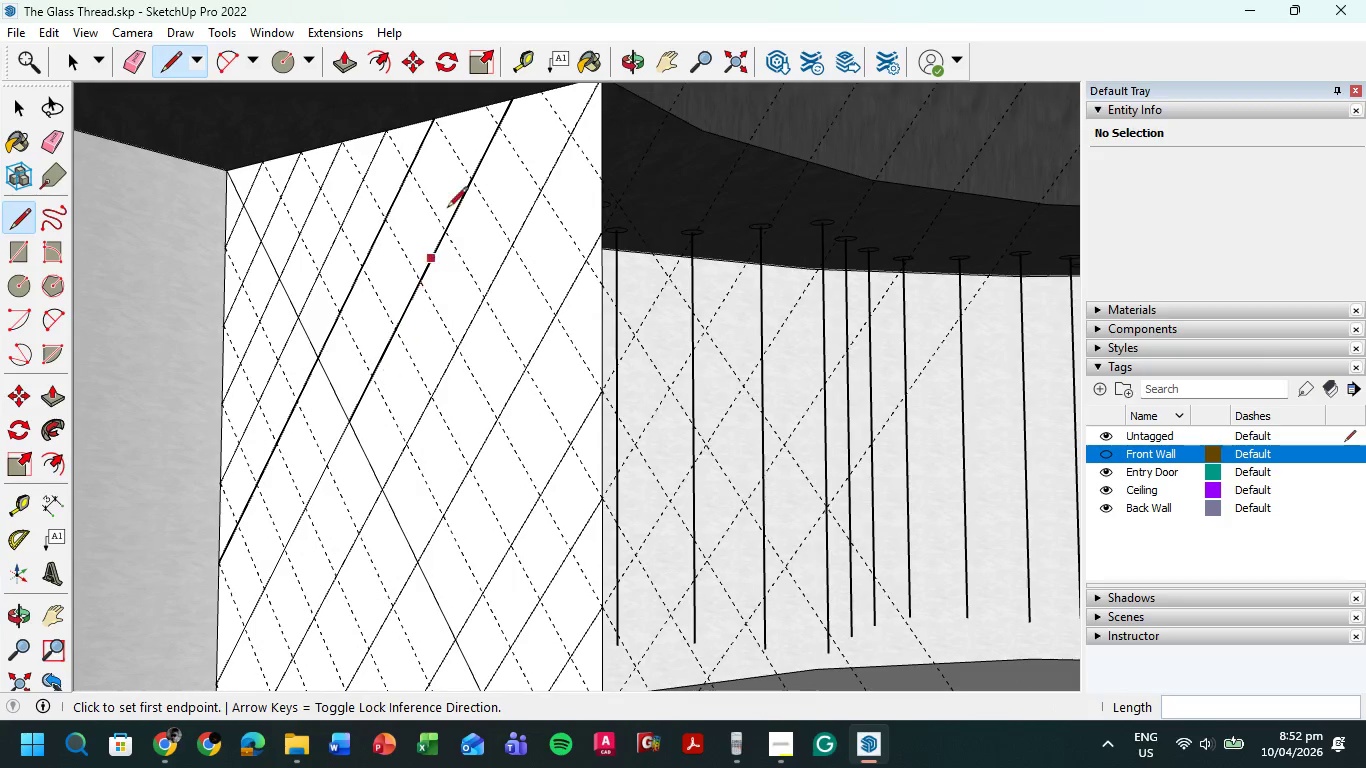 
left_click([542, 94])
 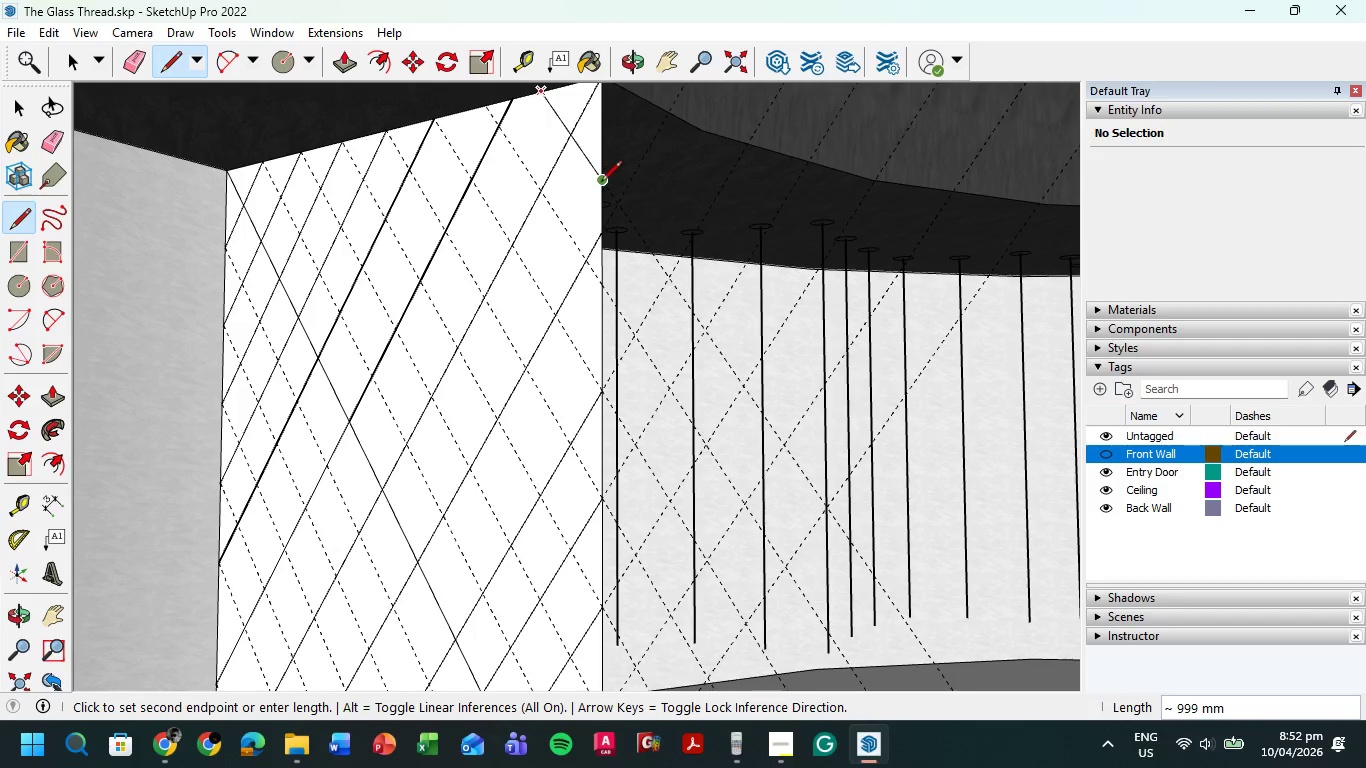 
left_click([601, 183])
 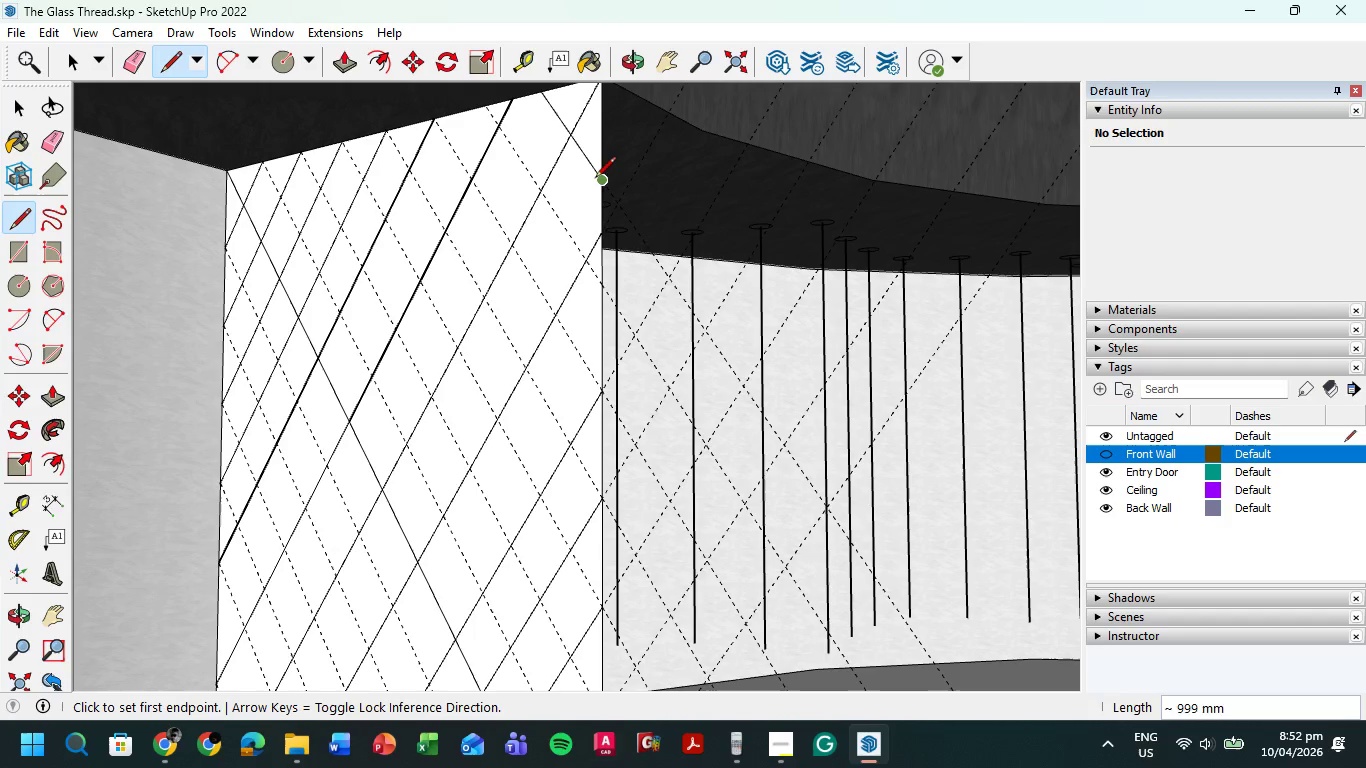 
key(L)
 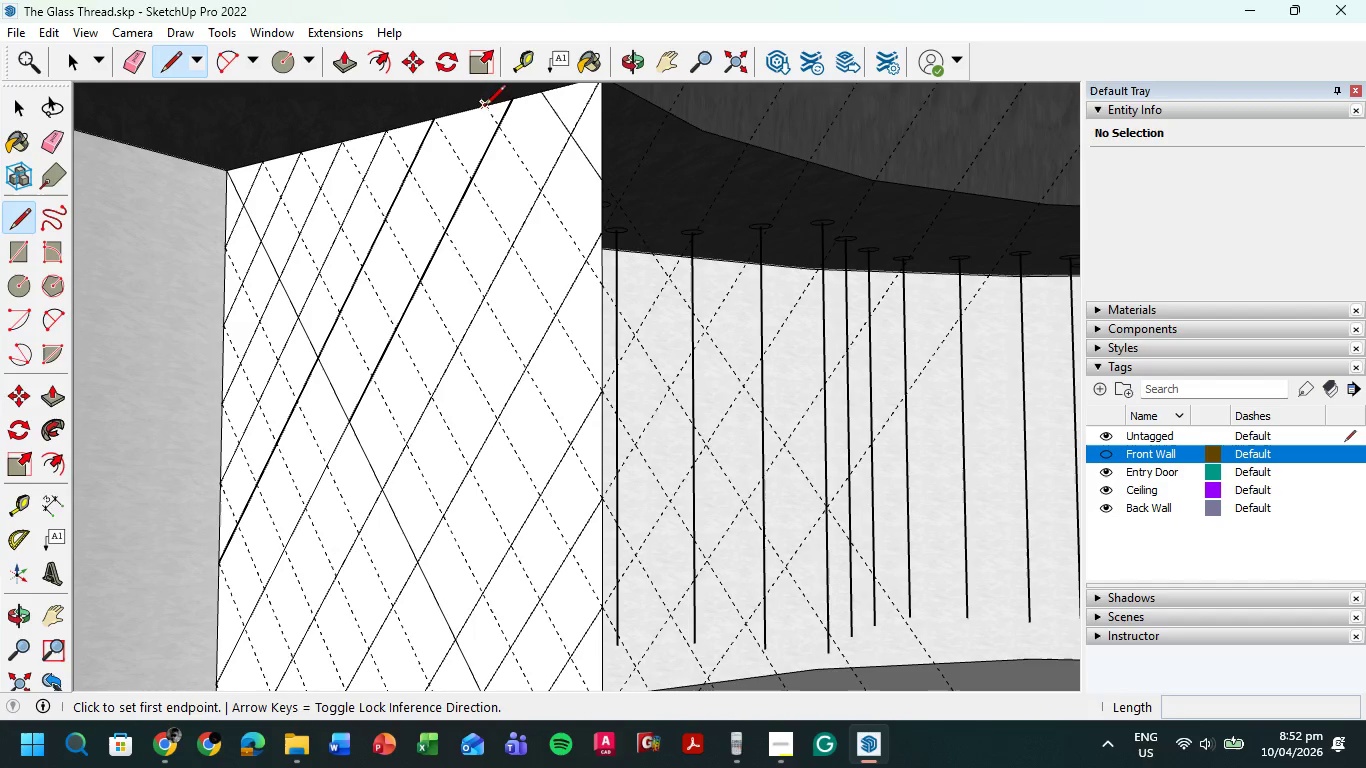 
left_click([485, 107])
 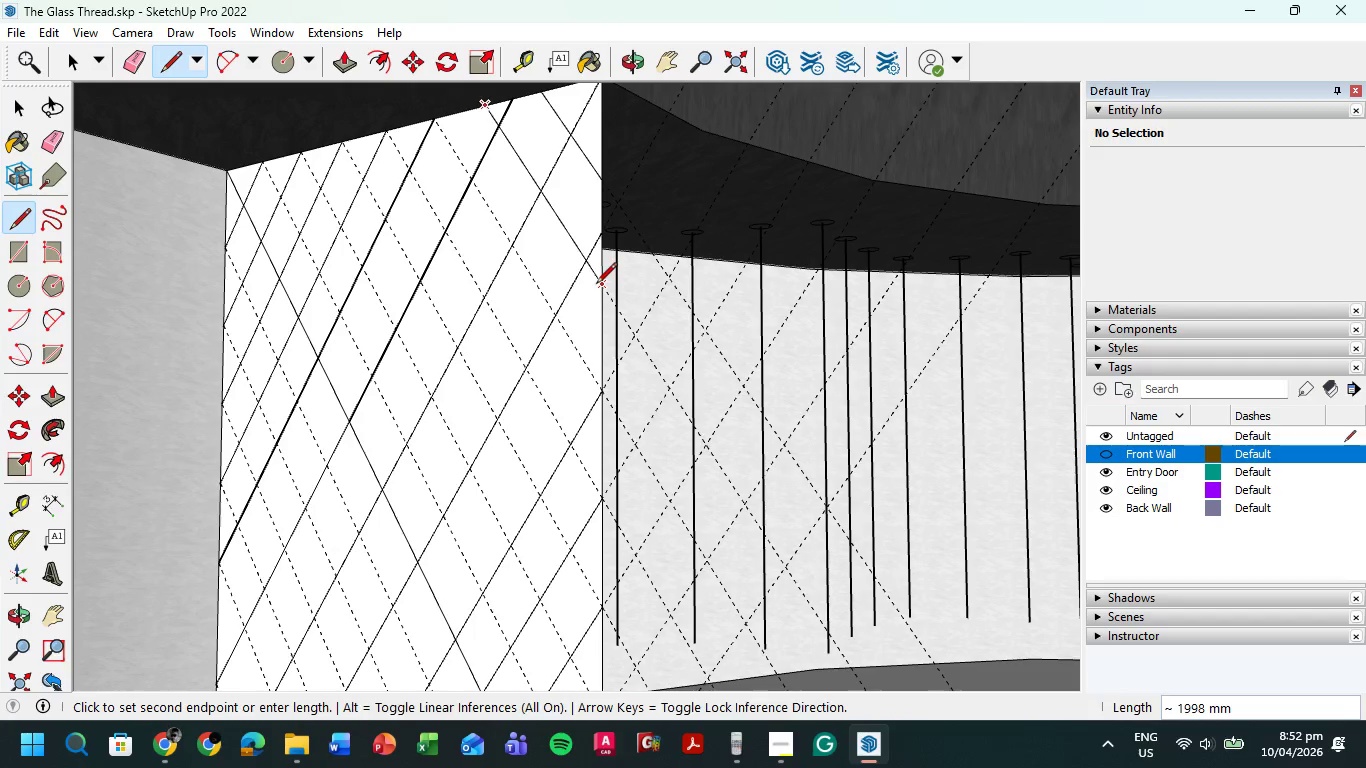 
key(L)
 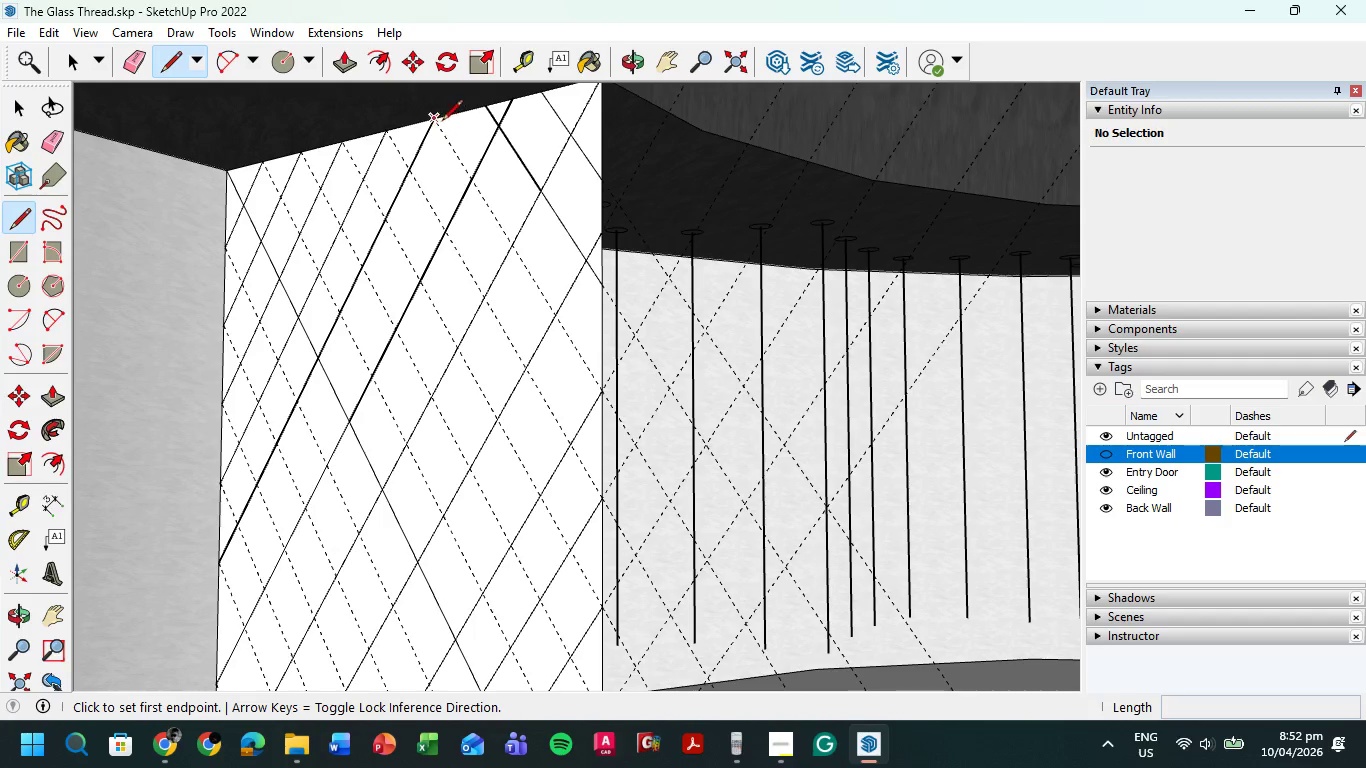 
left_click([439, 119])
 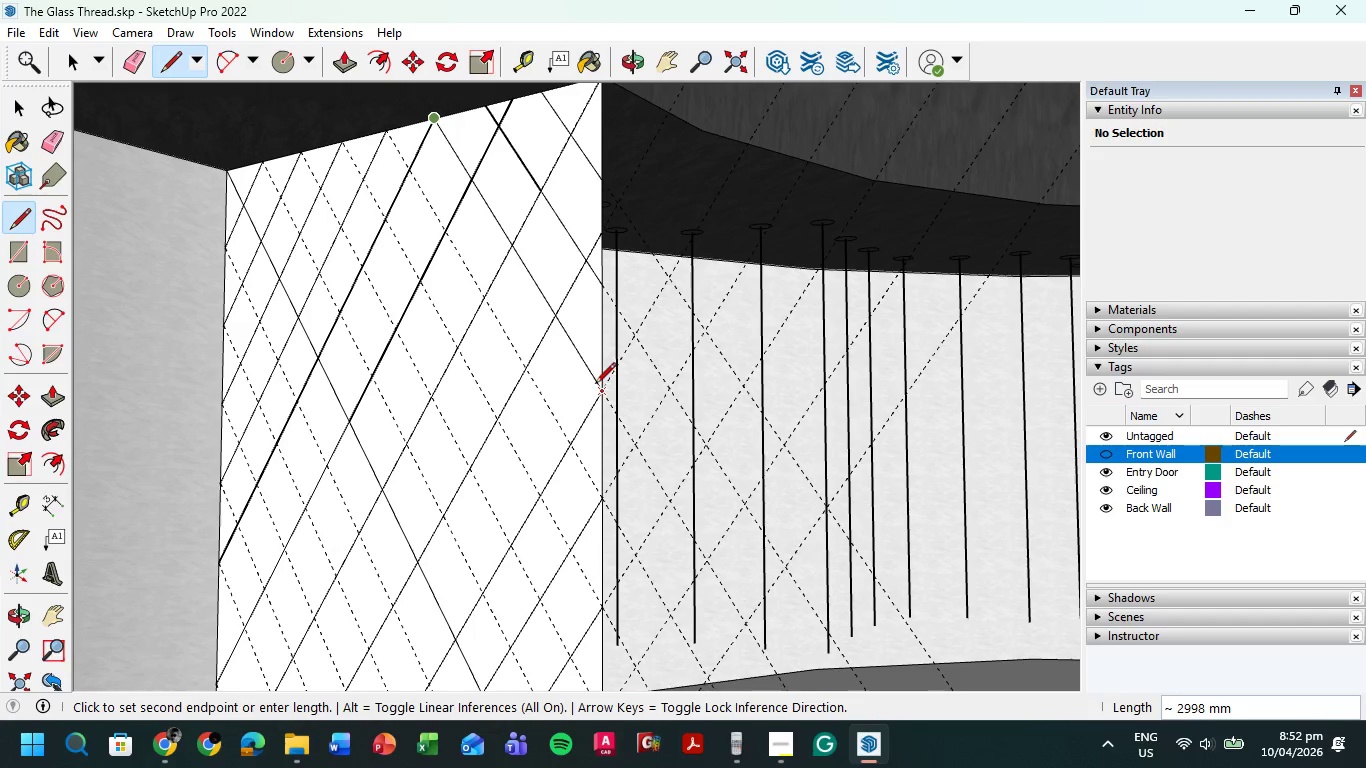 
left_click([601, 388])
 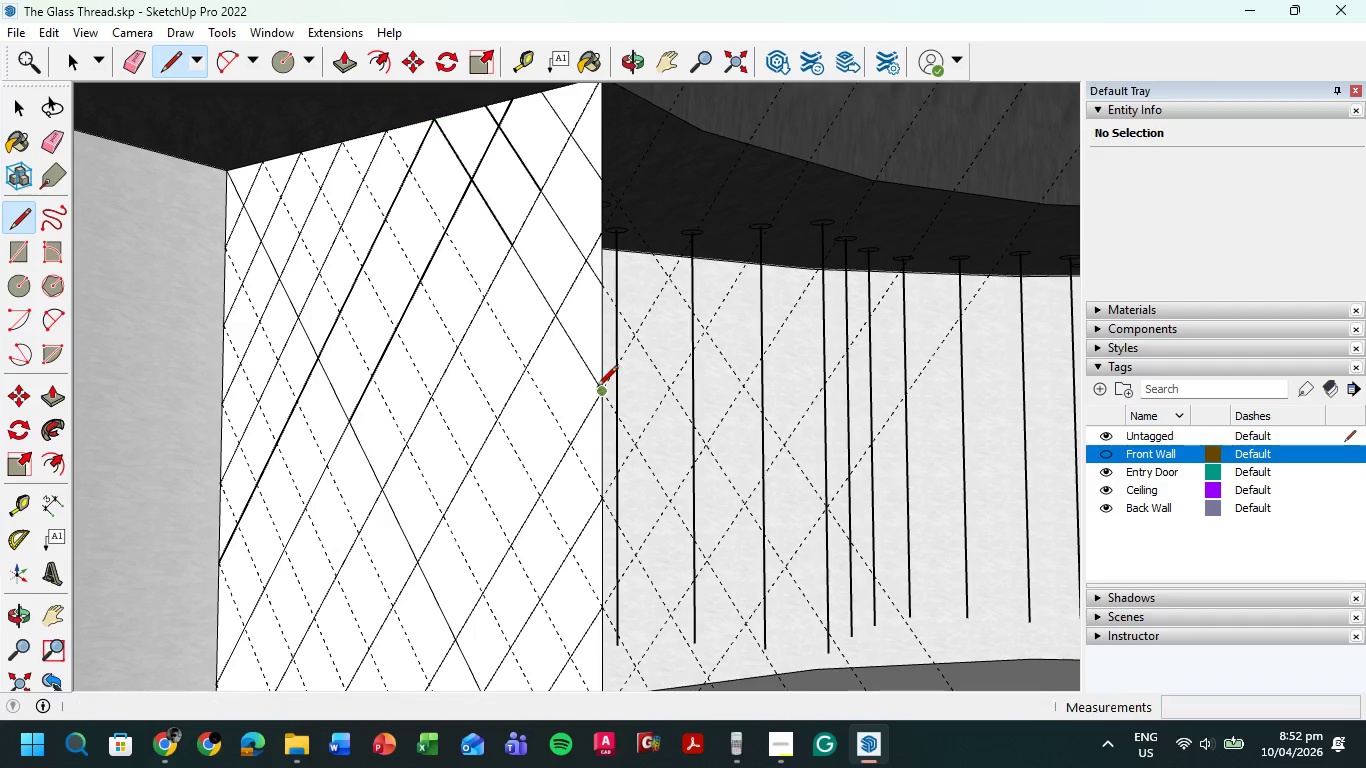 
key(L)
 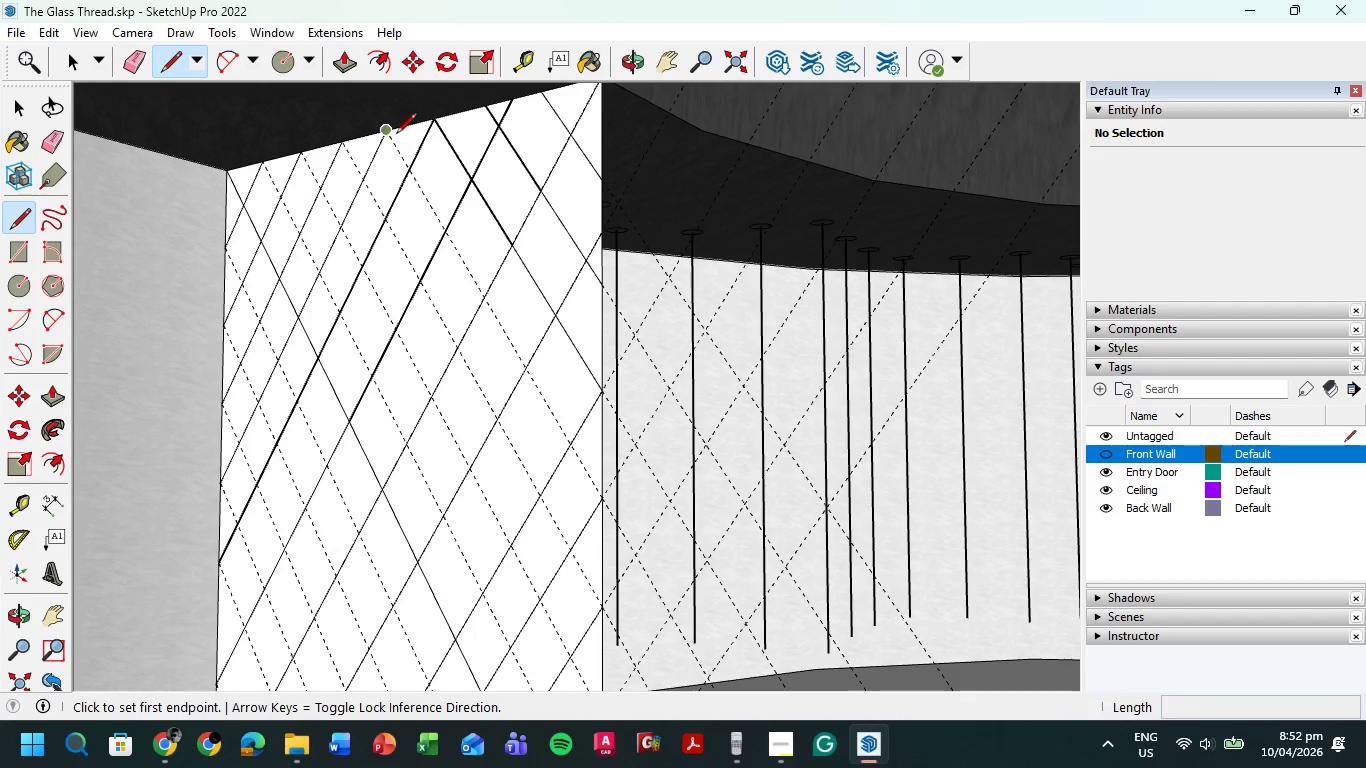 
left_click([394, 131])
 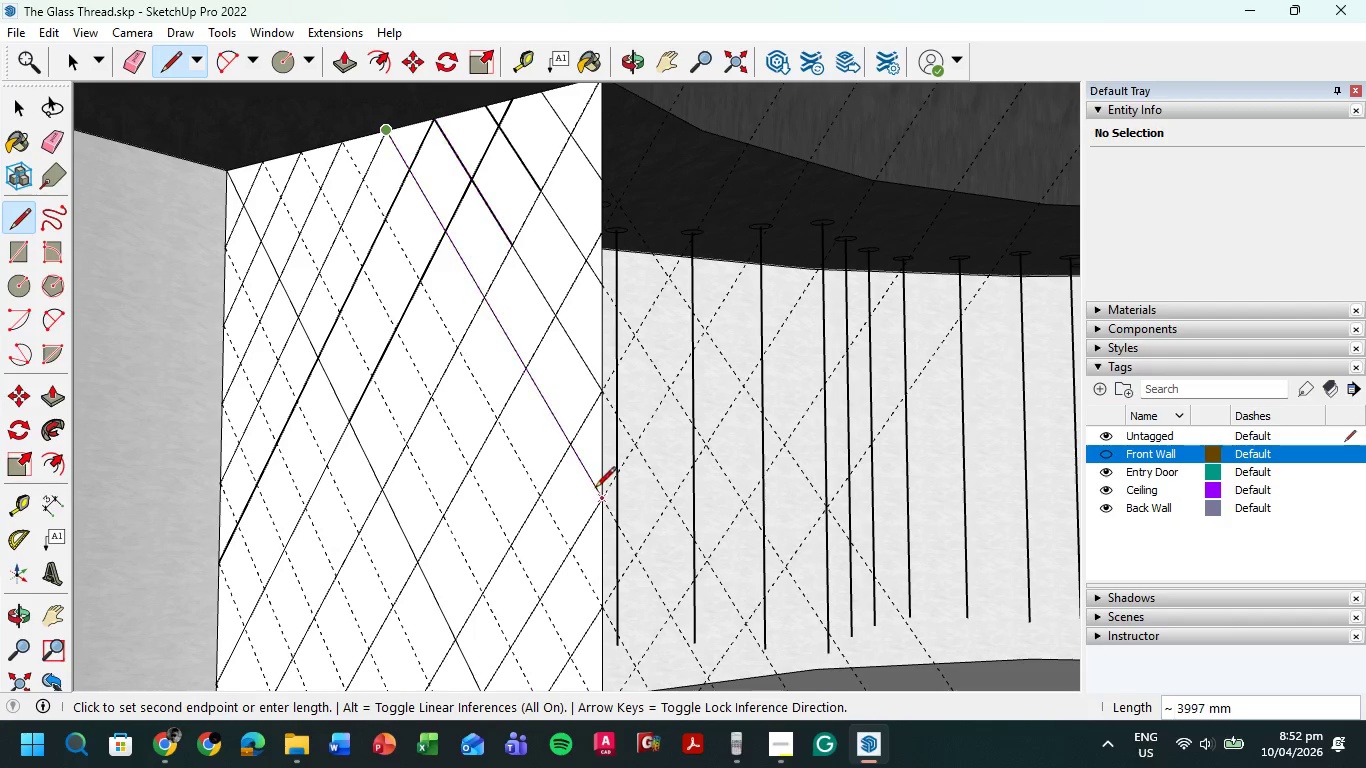 
left_click([601, 496])
 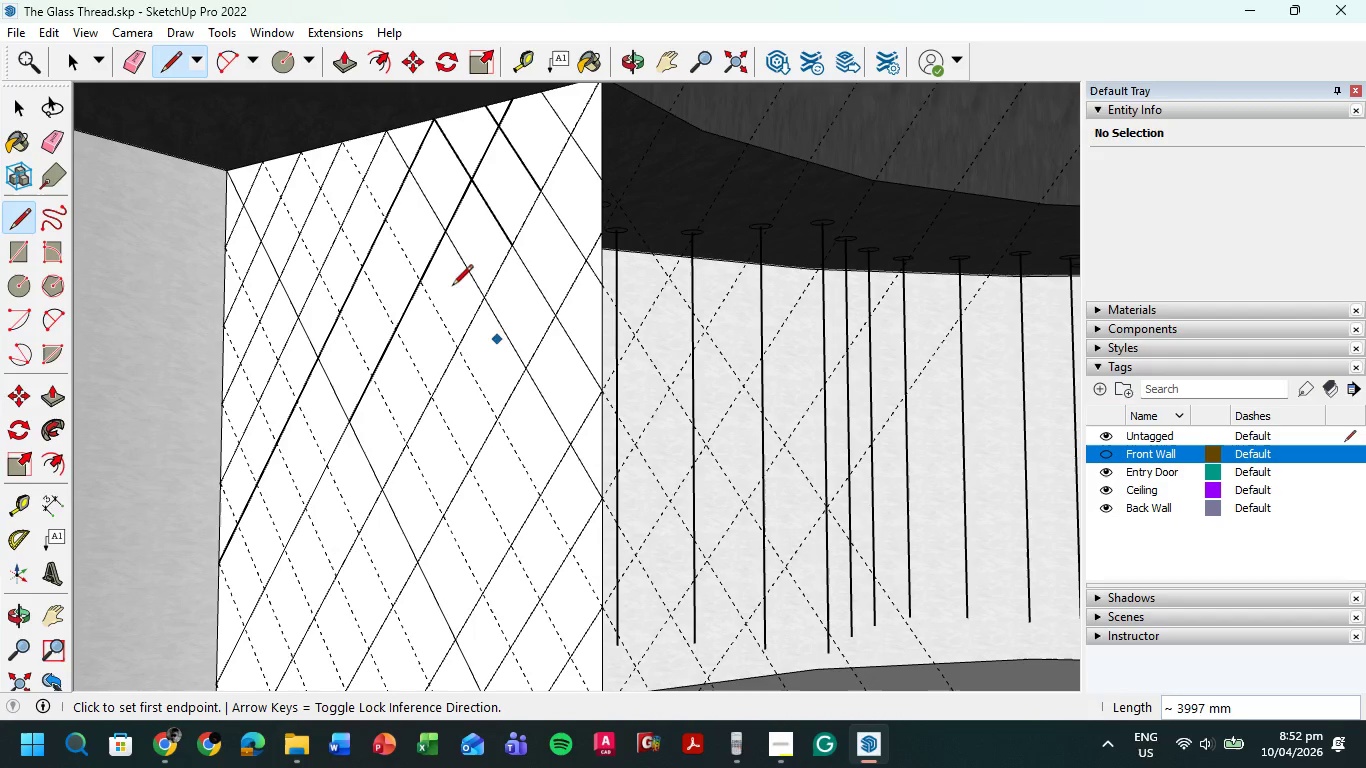 
key(L)
 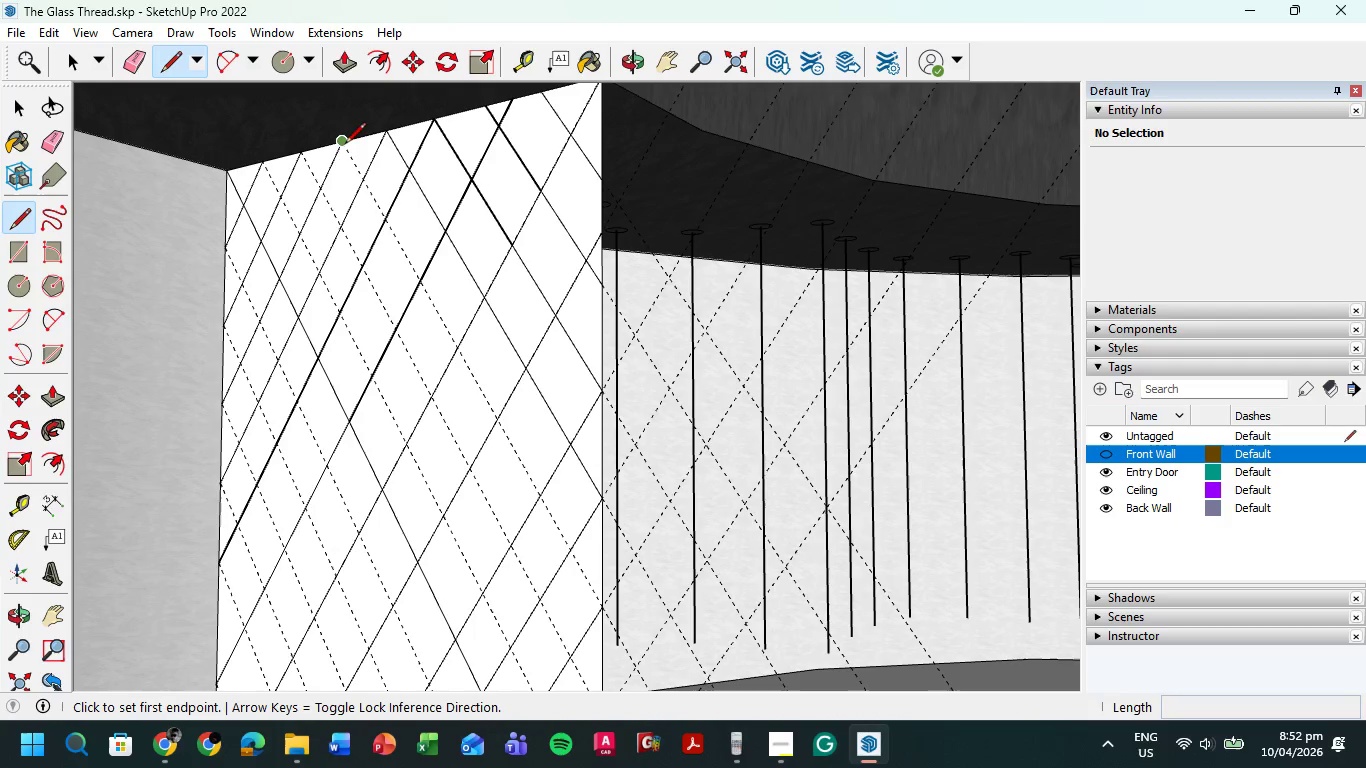 
left_click([344, 146])
 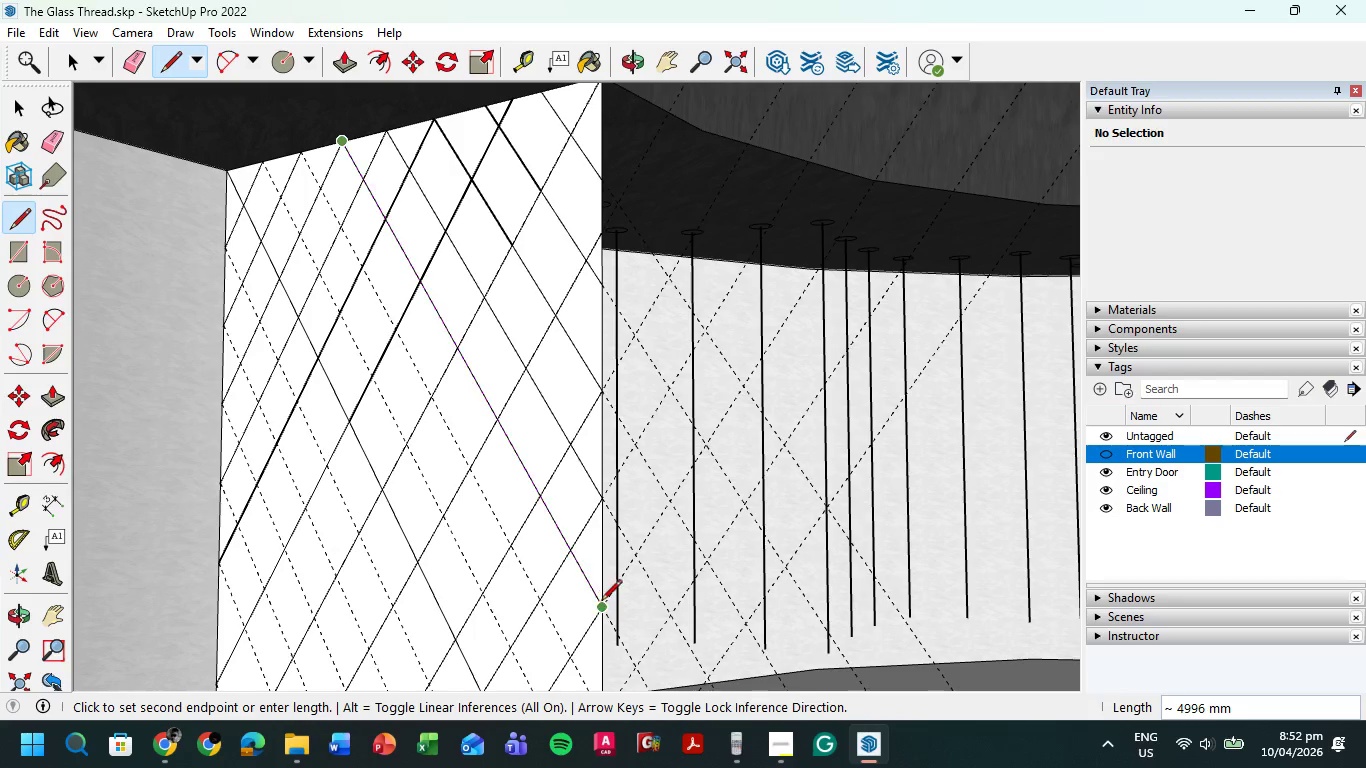 
left_click([601, 604])
 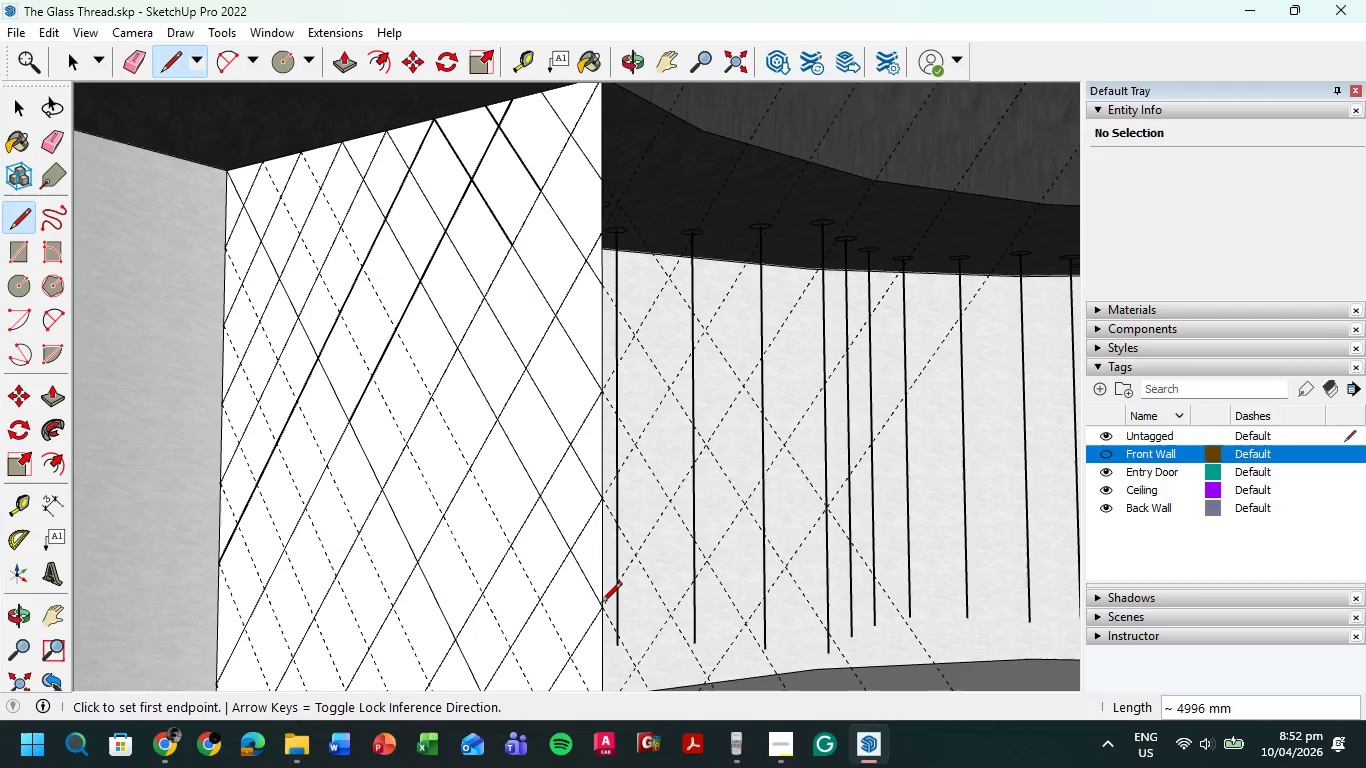 
key(L)
 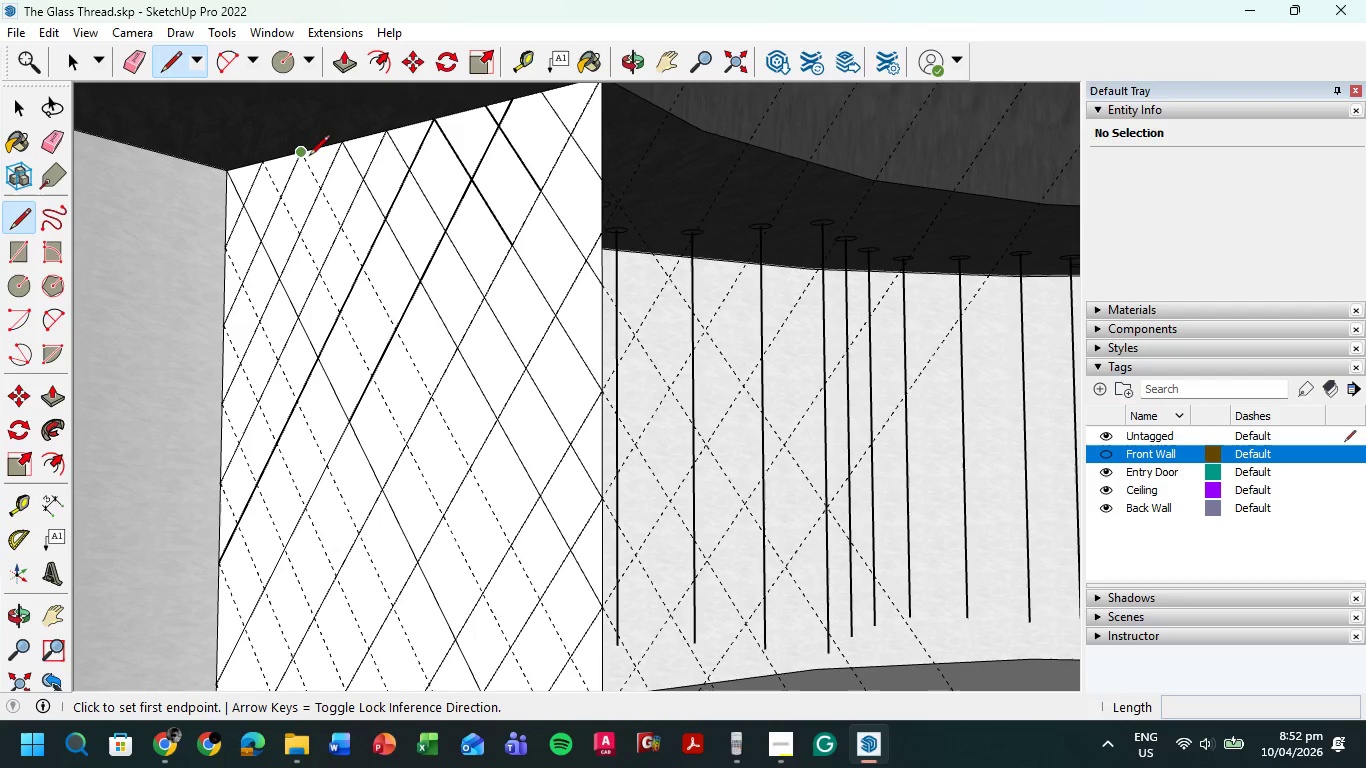 
left_click([305, 154])
 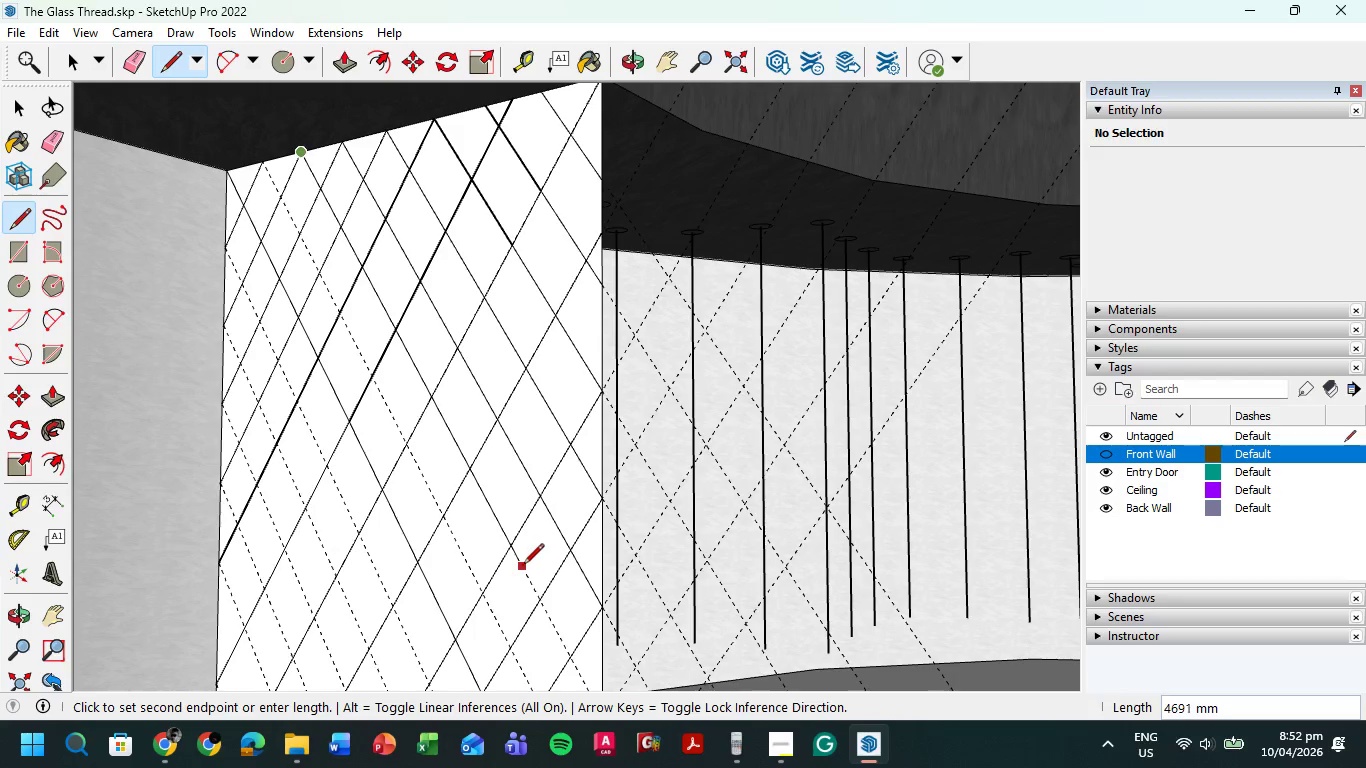 
hold_key(key=ShiftLeft, duration=0.56)
 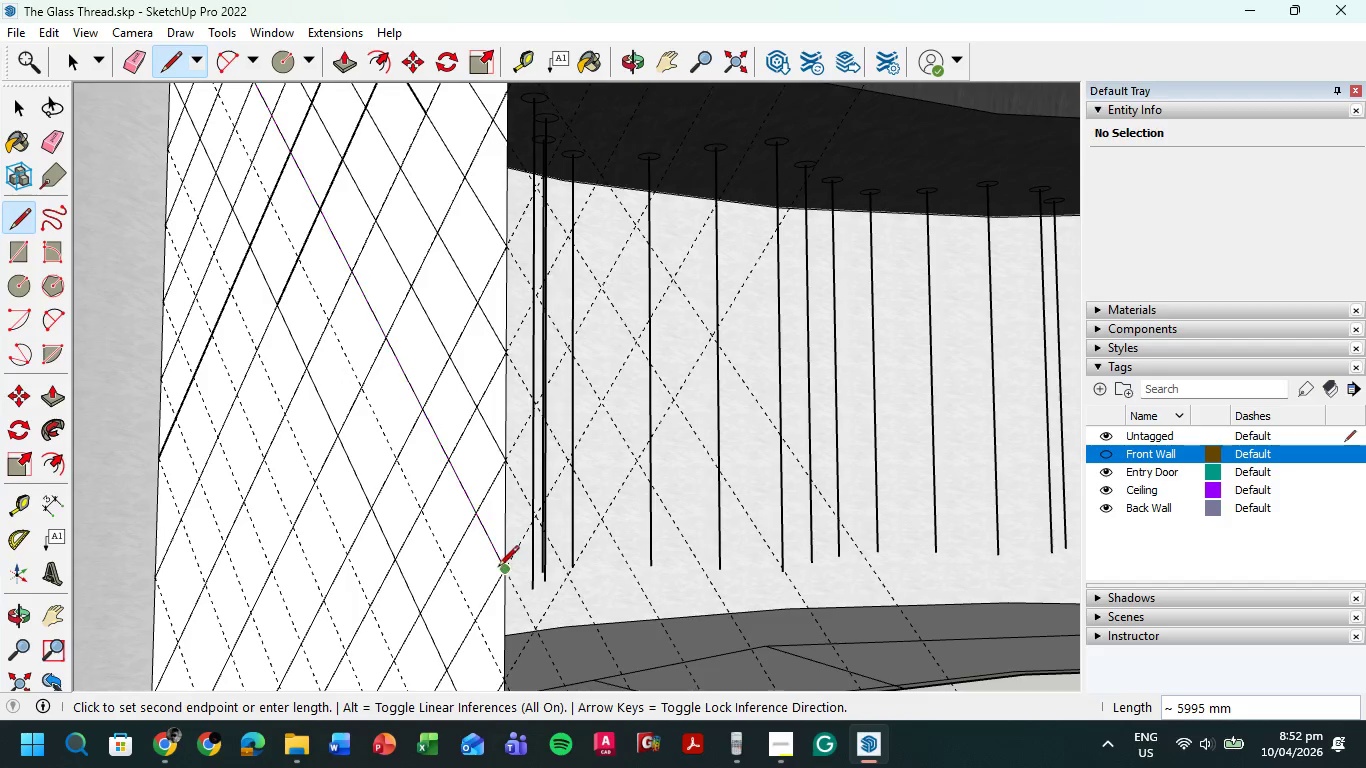 
left_click([499, 569])
 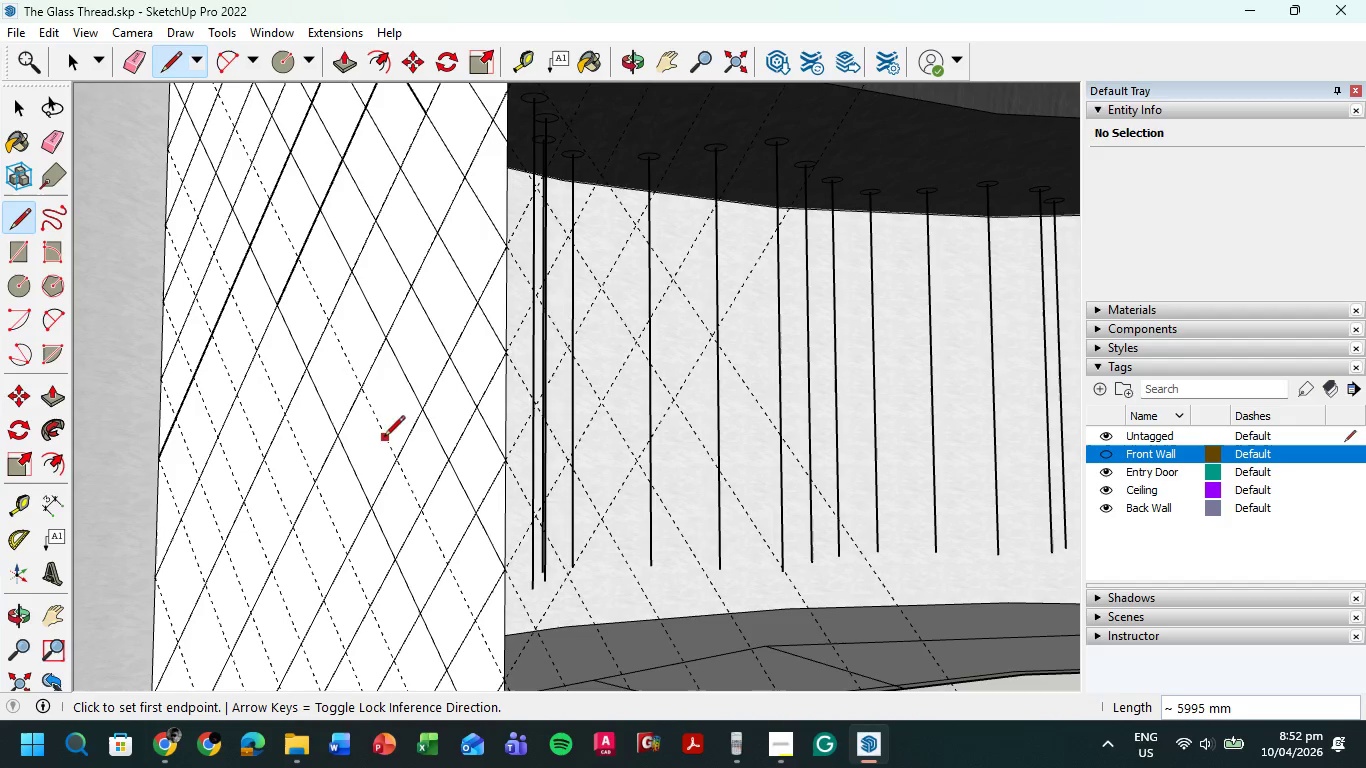 
hold_key(key=ShiftLeft, duration=0.42)
 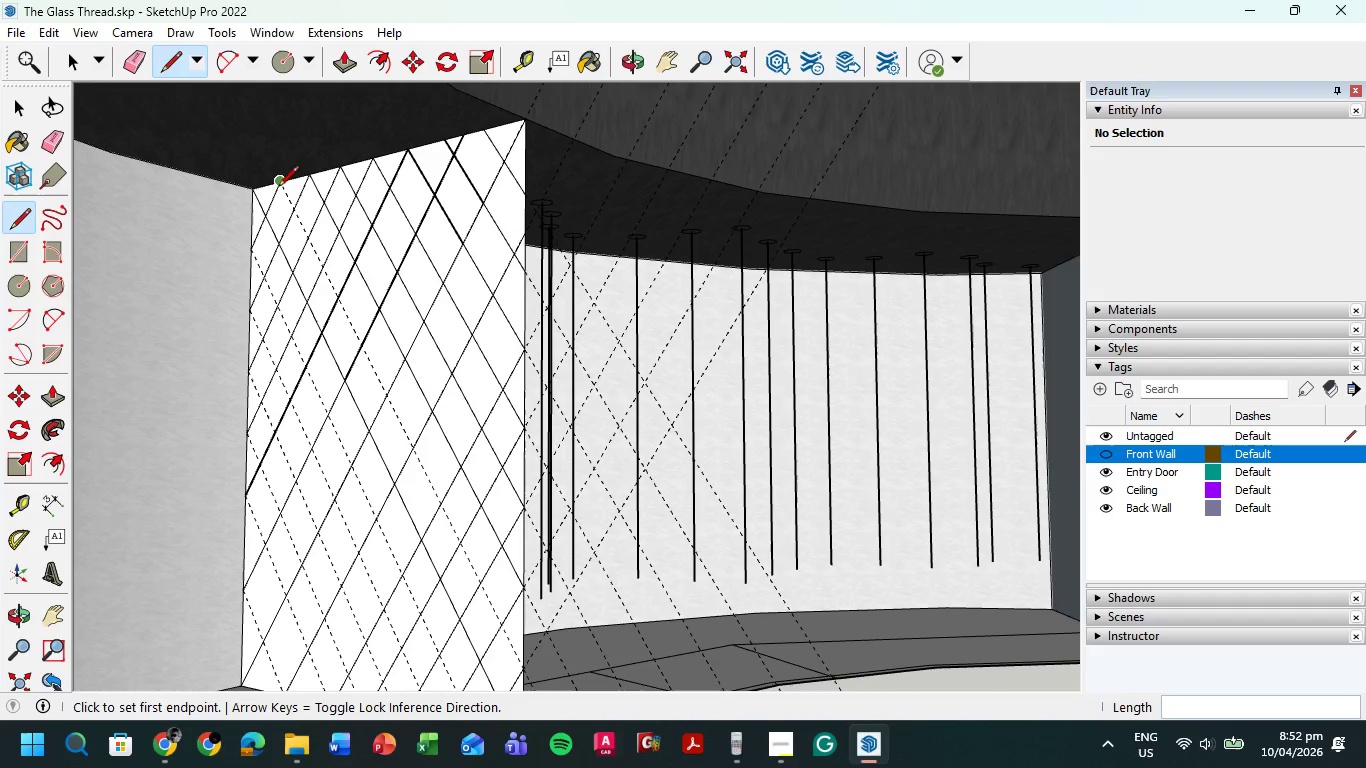 
scroll: coordinate [377, 381], scroll_direction: down, amount: 3.0
 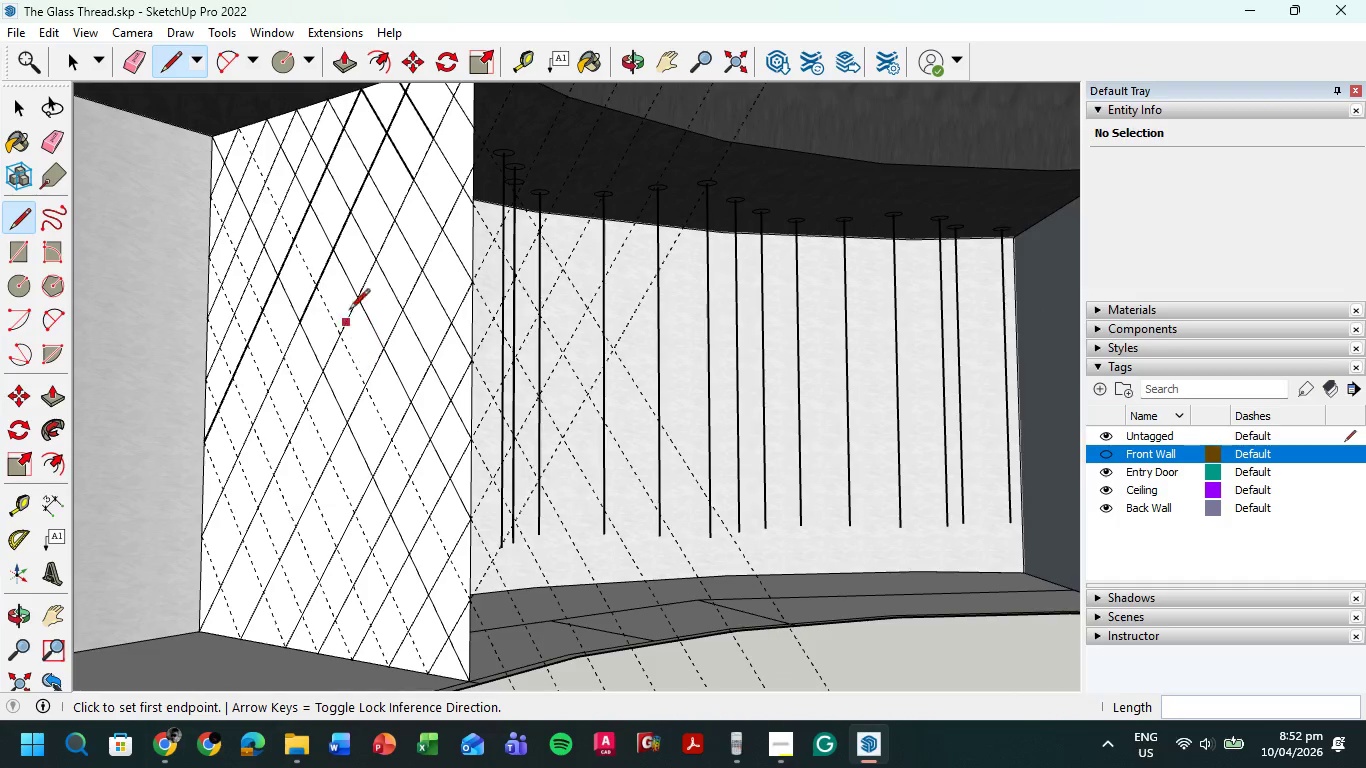 
left_click([276, 183])
 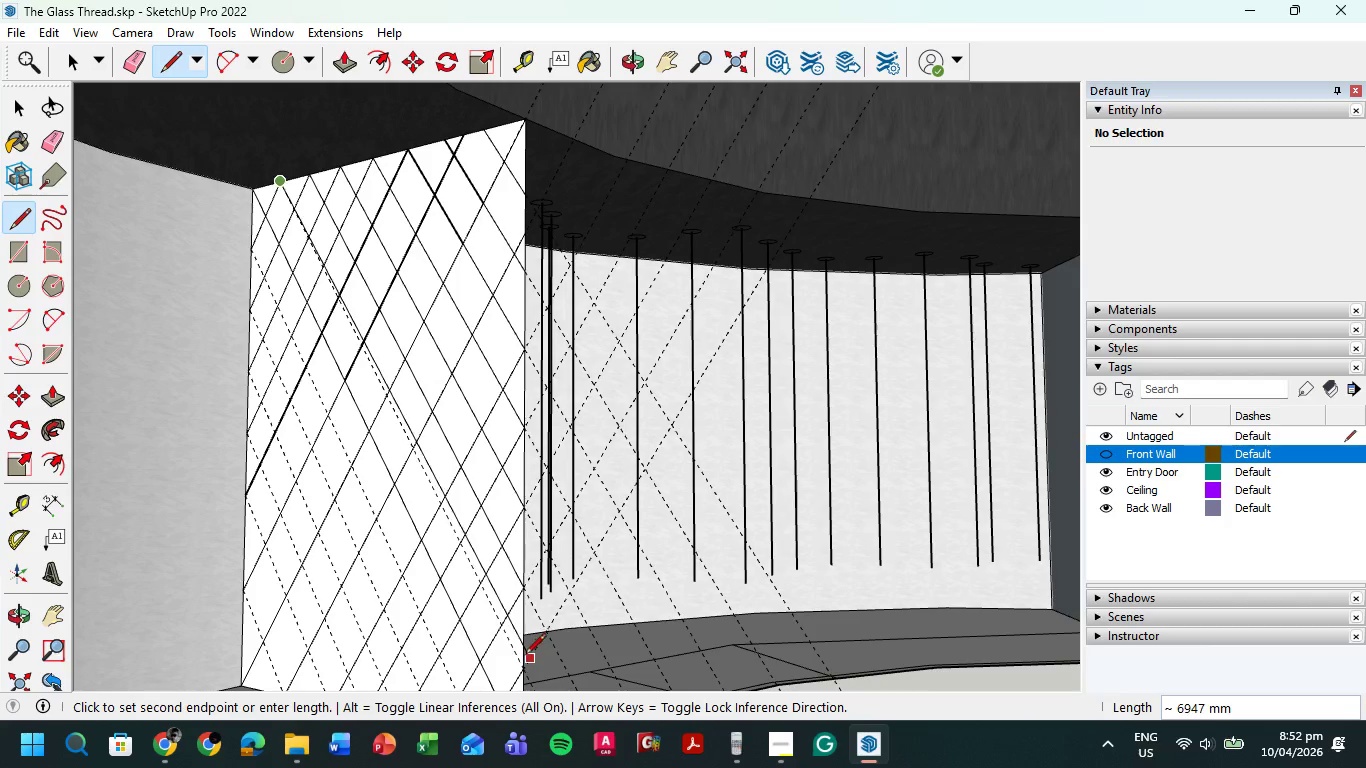 
left_click([523, 666])
 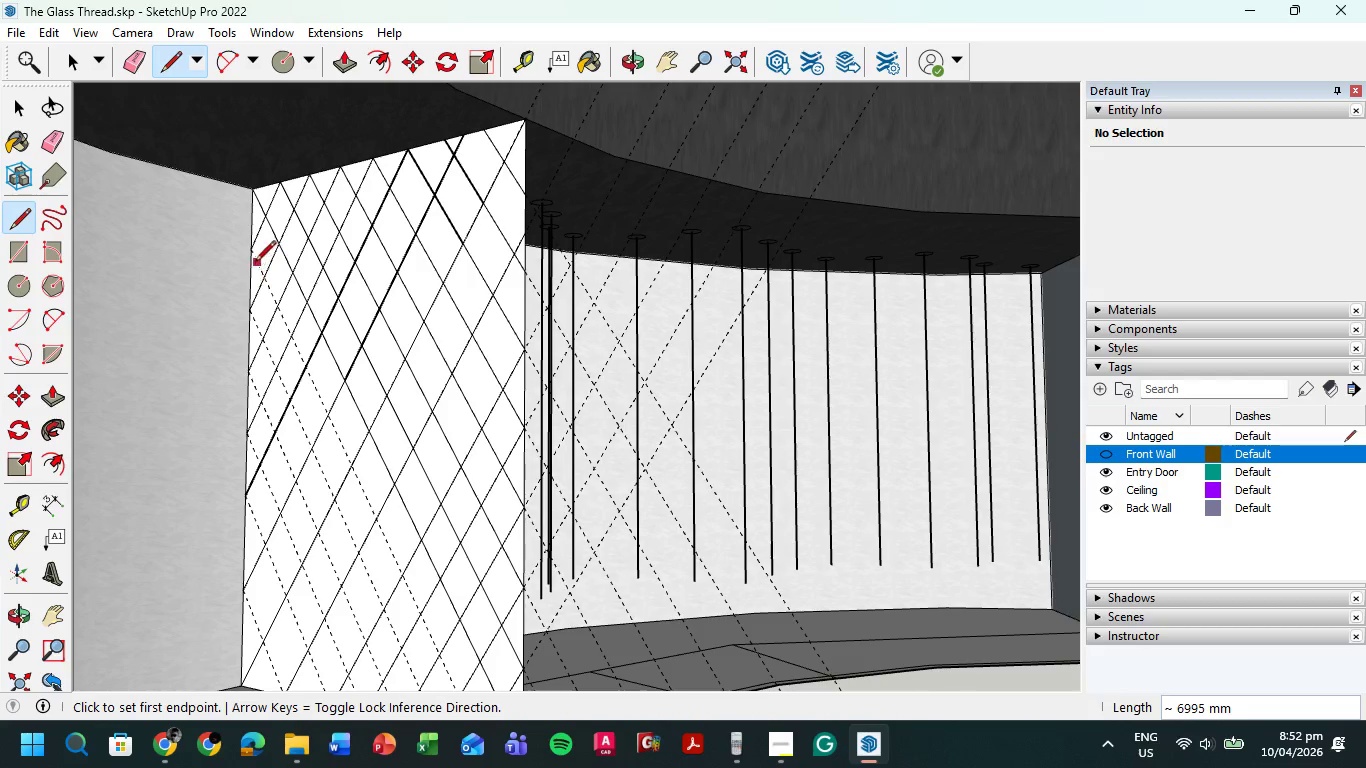 
left_click([251, 252])
 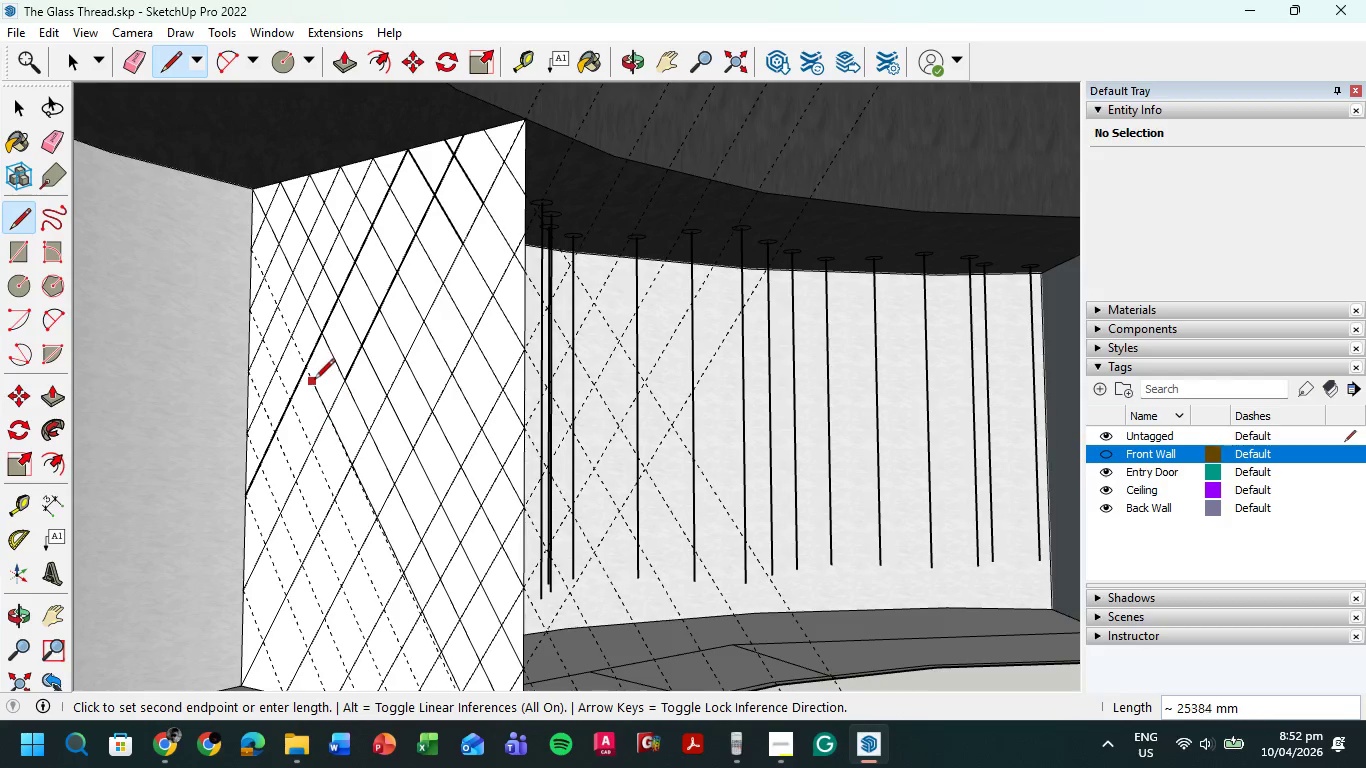 
key(Escape)
 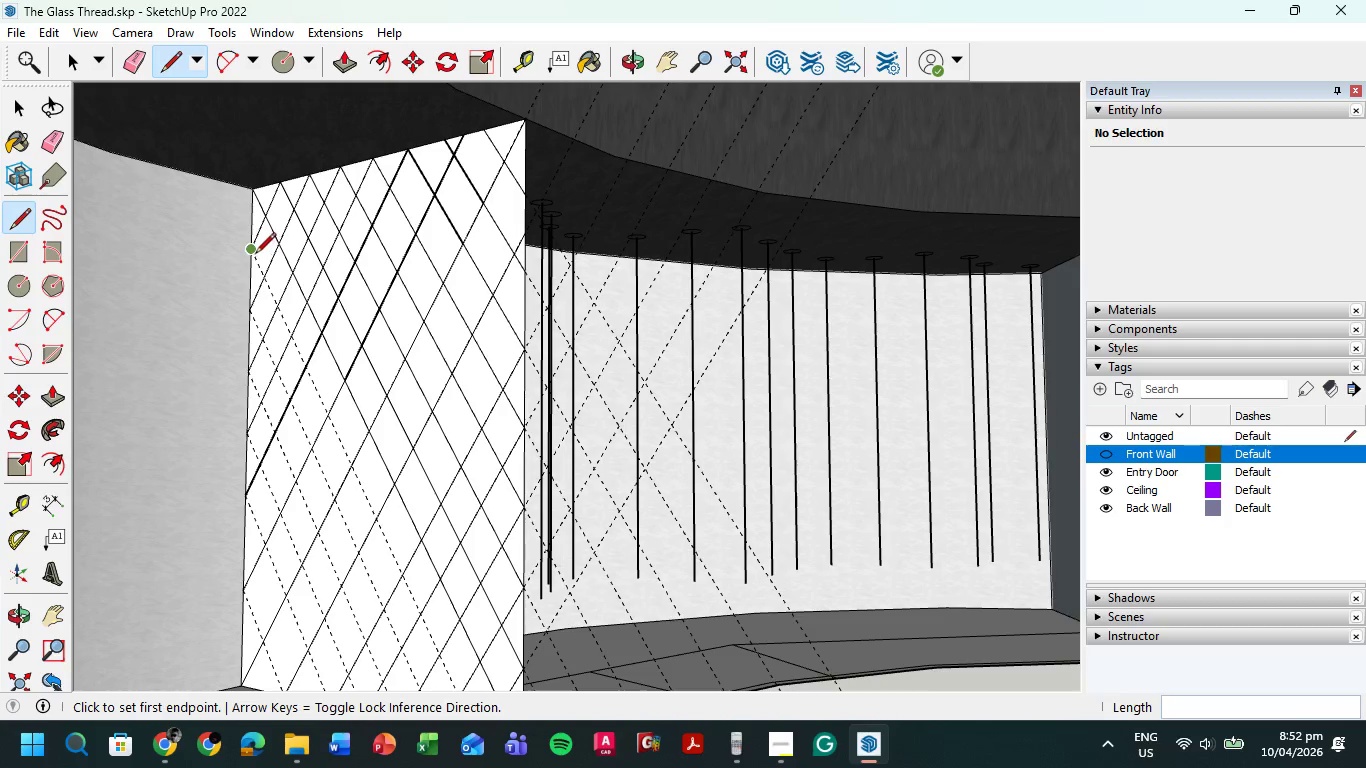 
left_click([252, 251])
 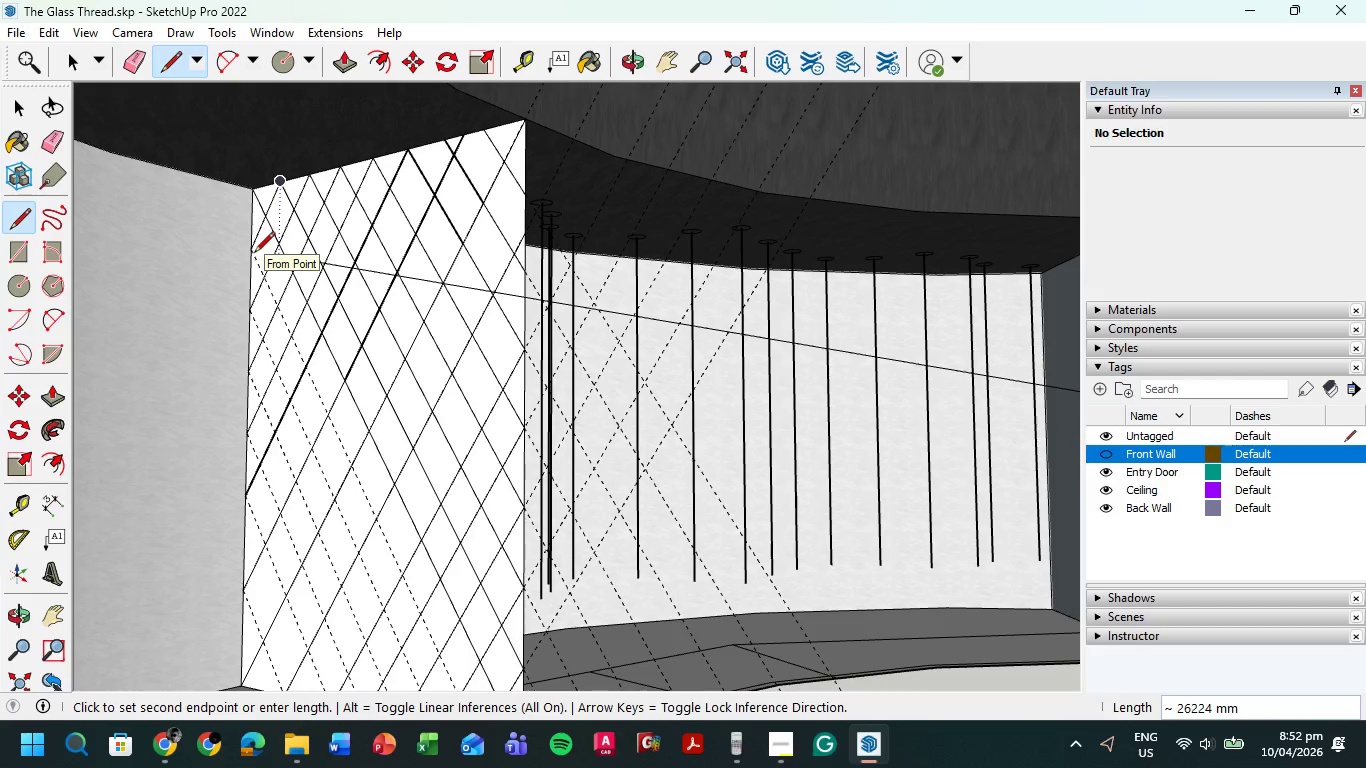 
key(Escape)
 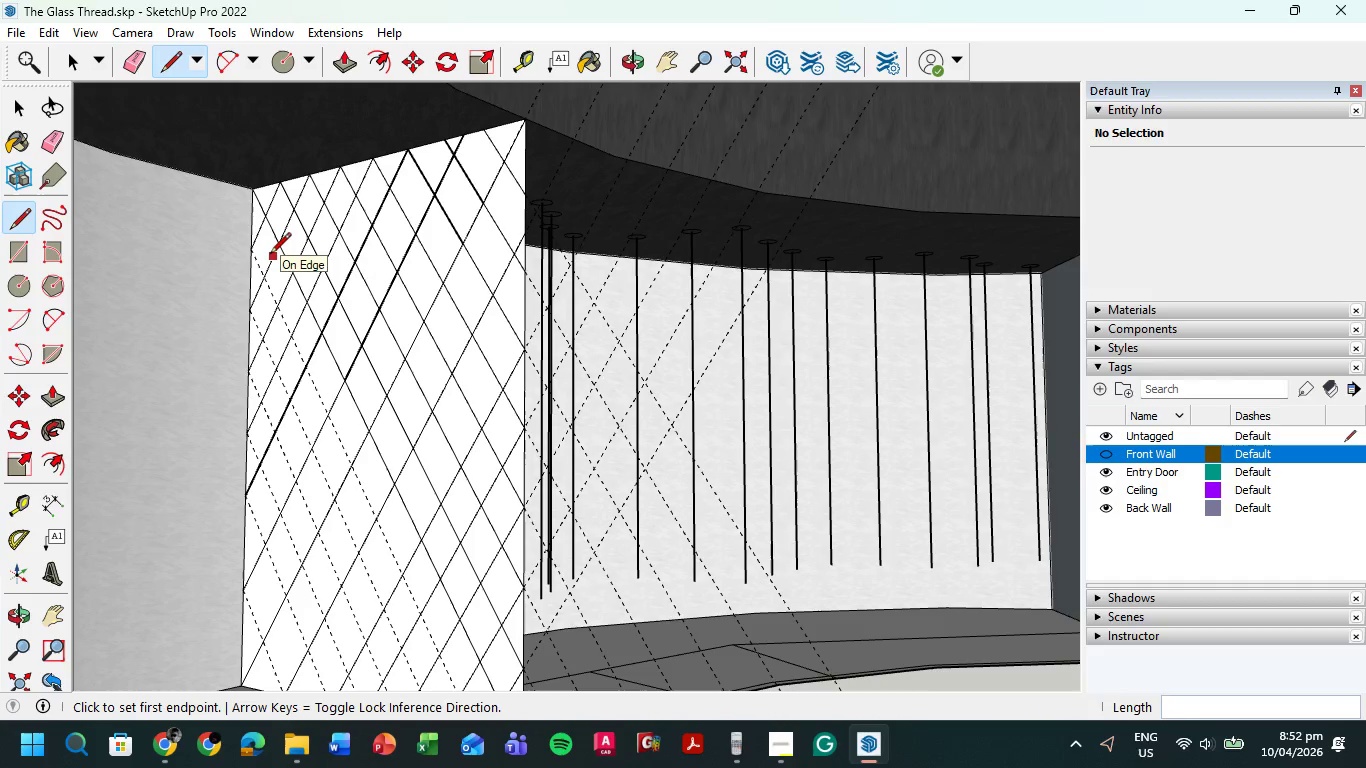 
key(L)
 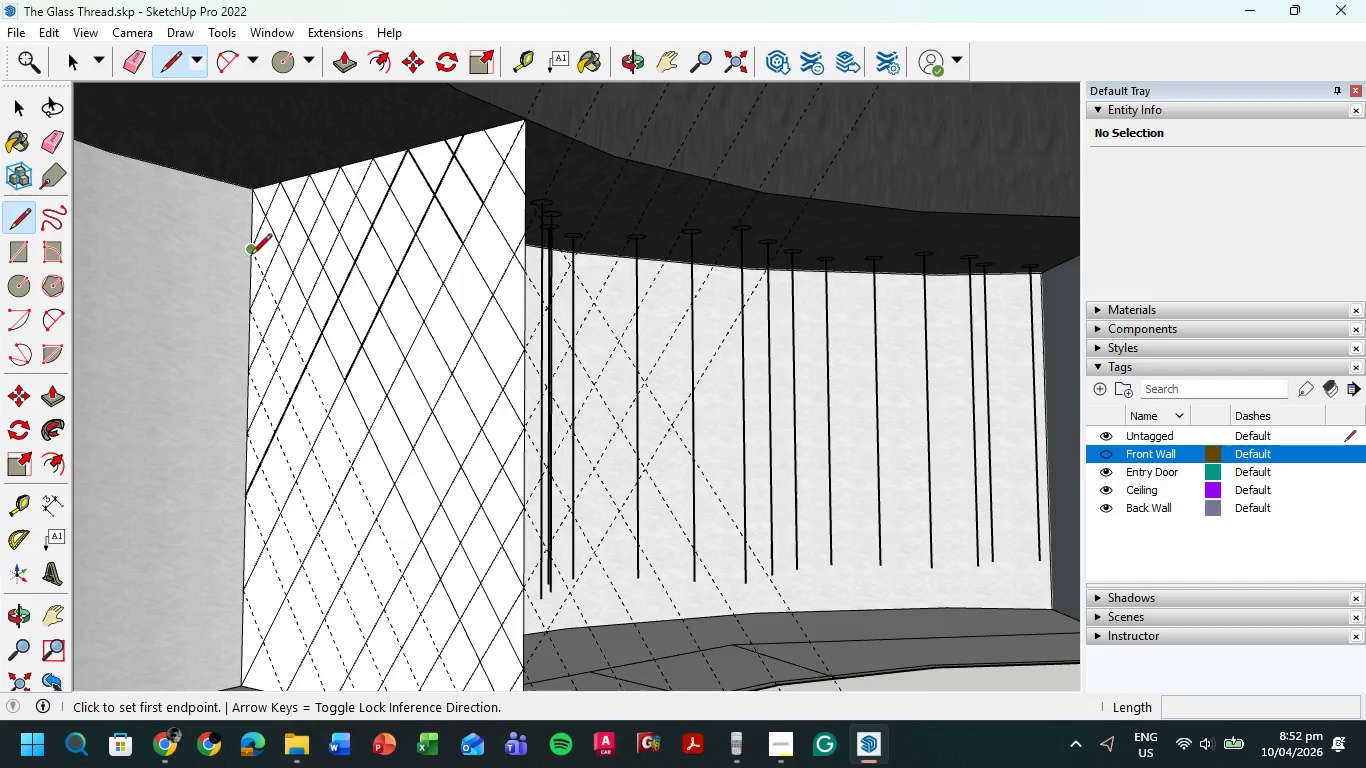 
left_click([251, 256])
 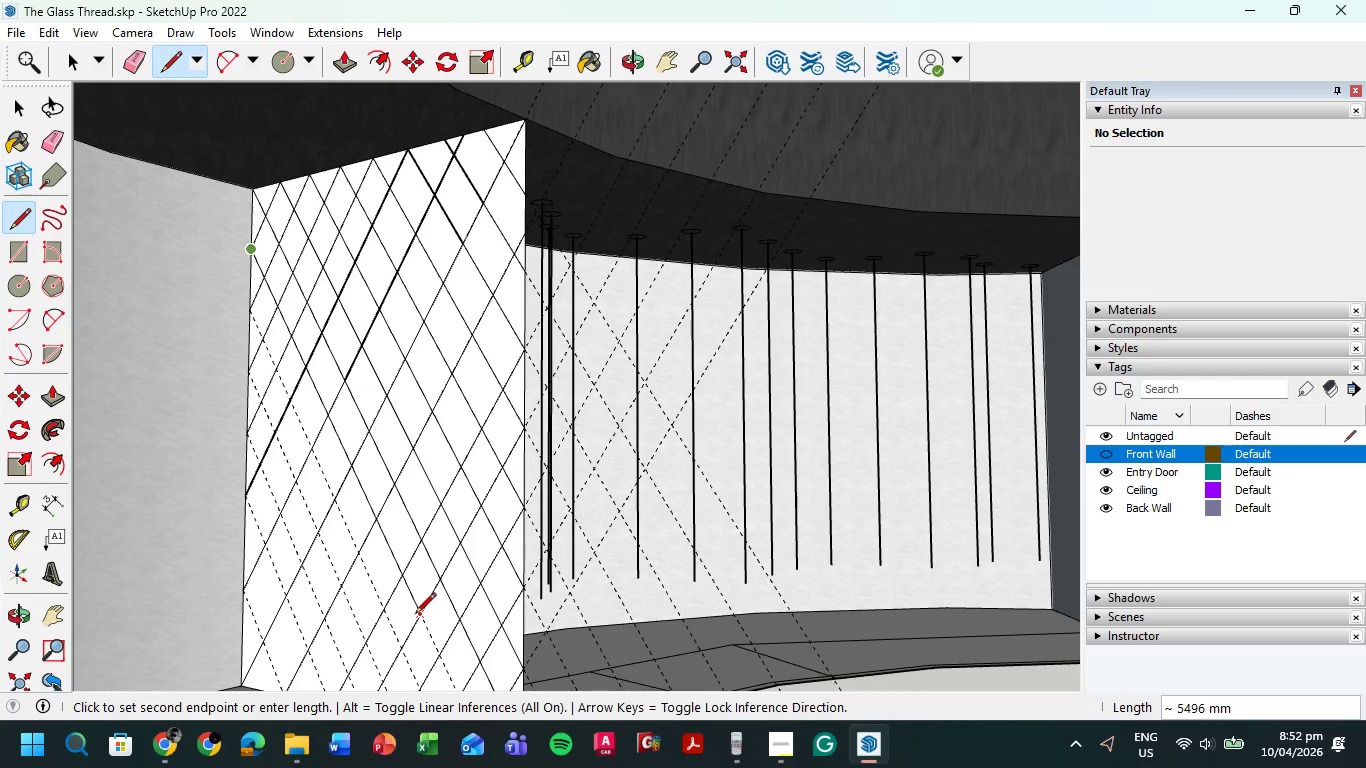 
hold_key(key=ShiftLeft, duration=0.39)
 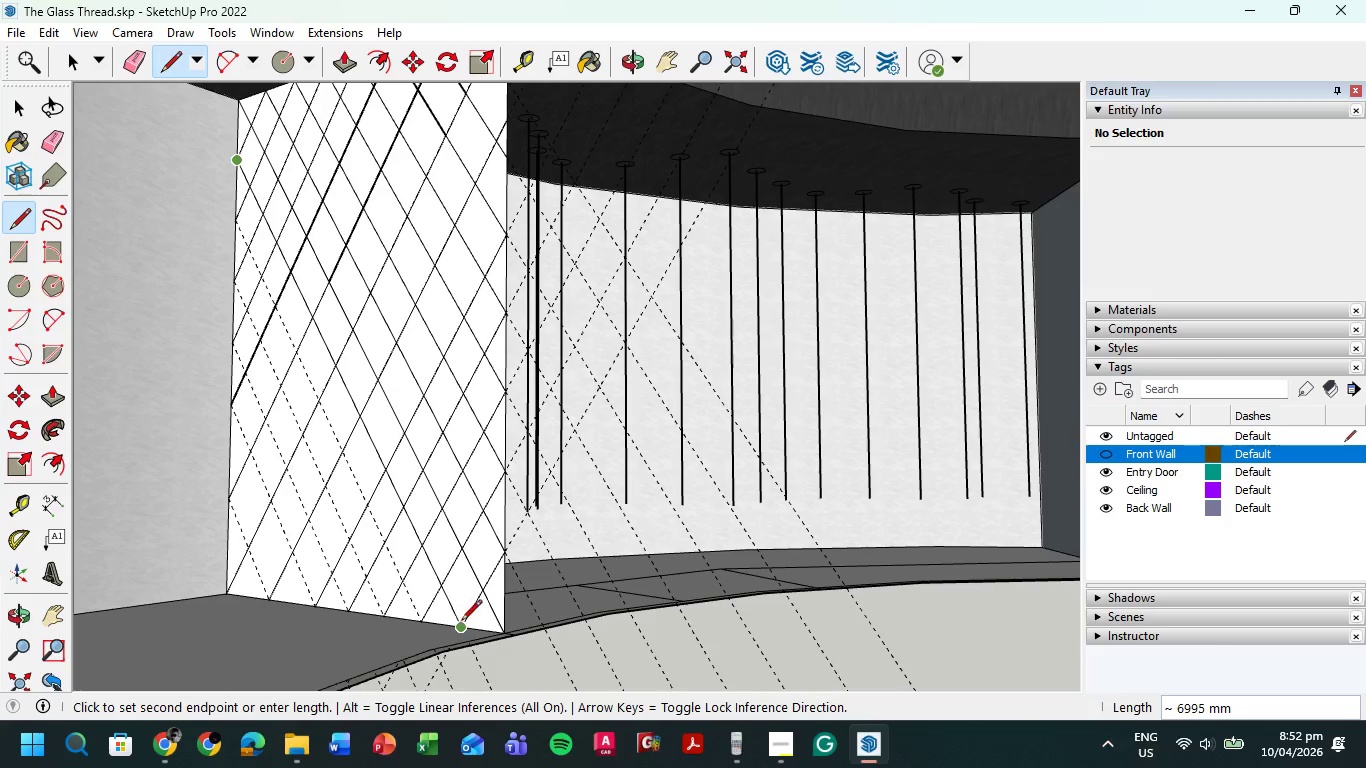 
left_click([462, 622])
 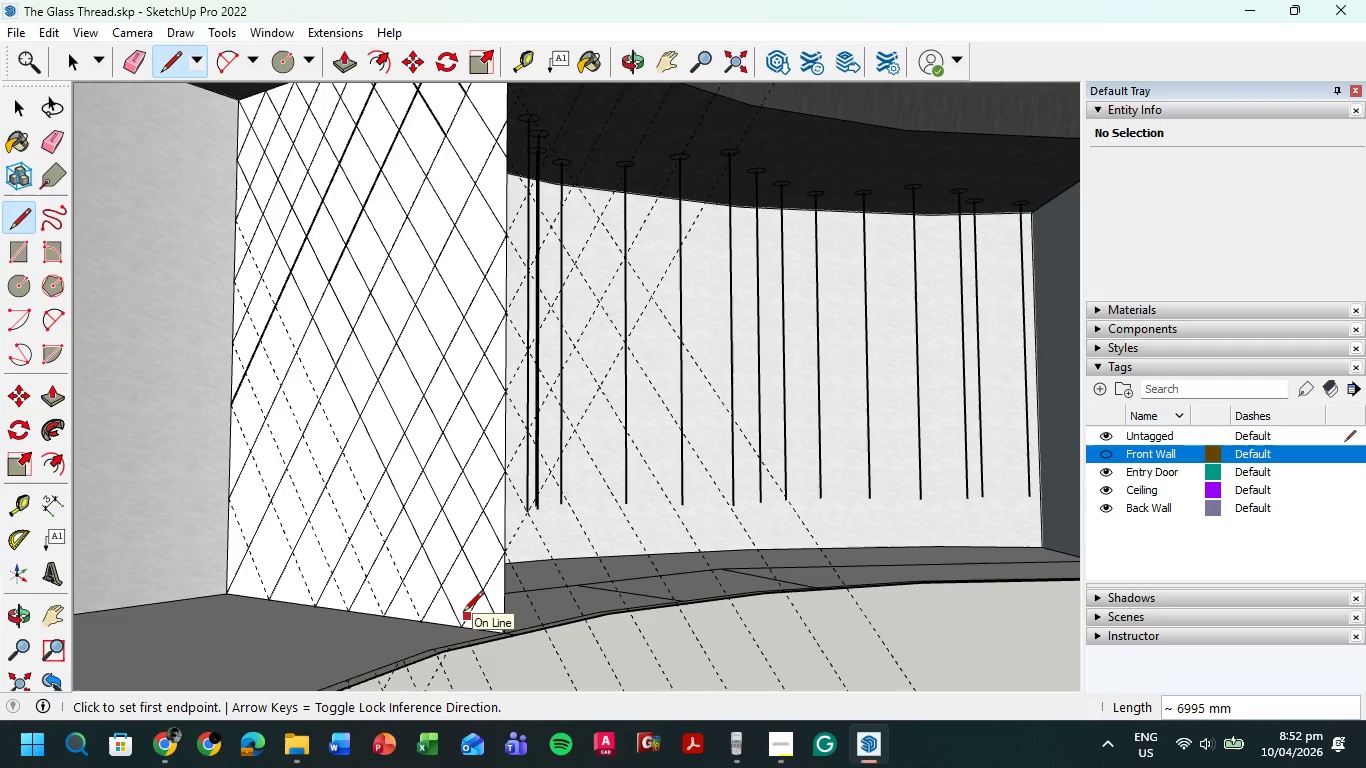 
key(L)
 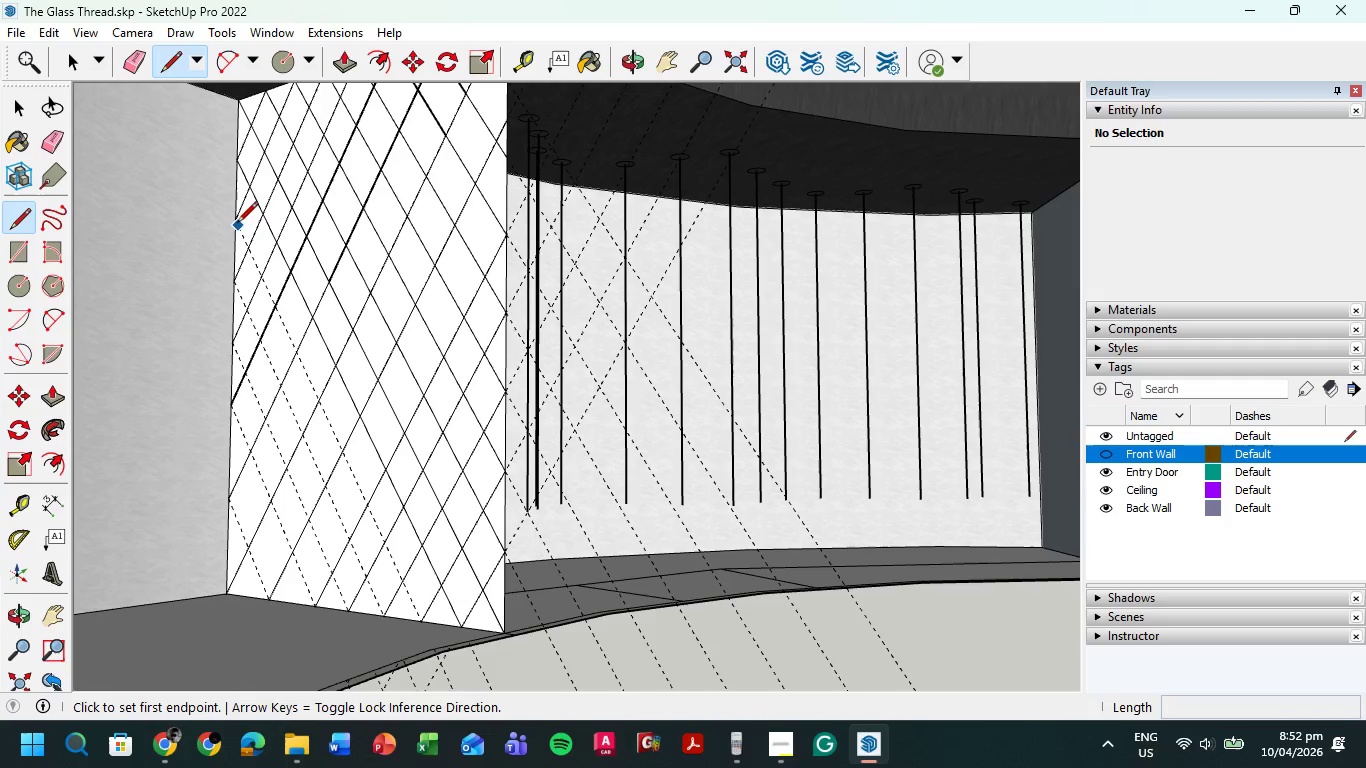 
left_click([235, 222])
 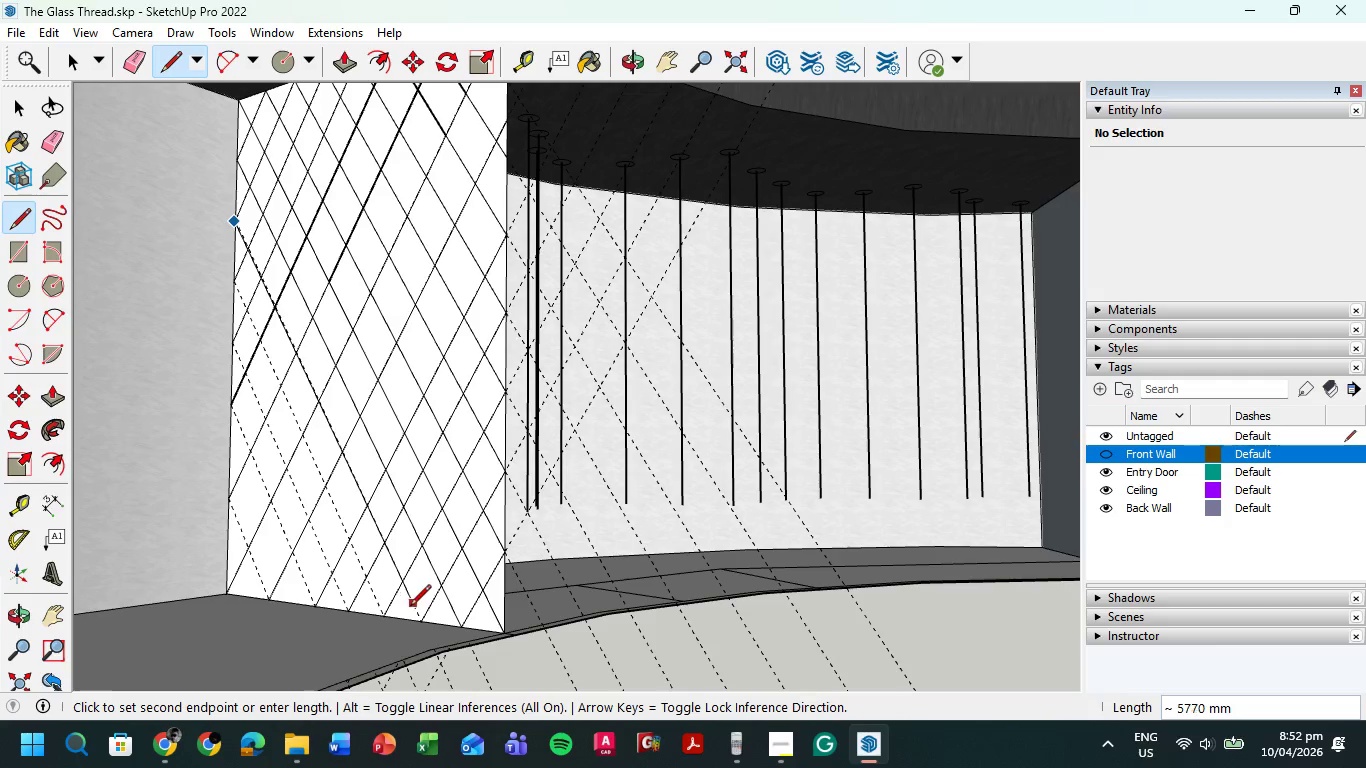 
left_click([417, 621])
 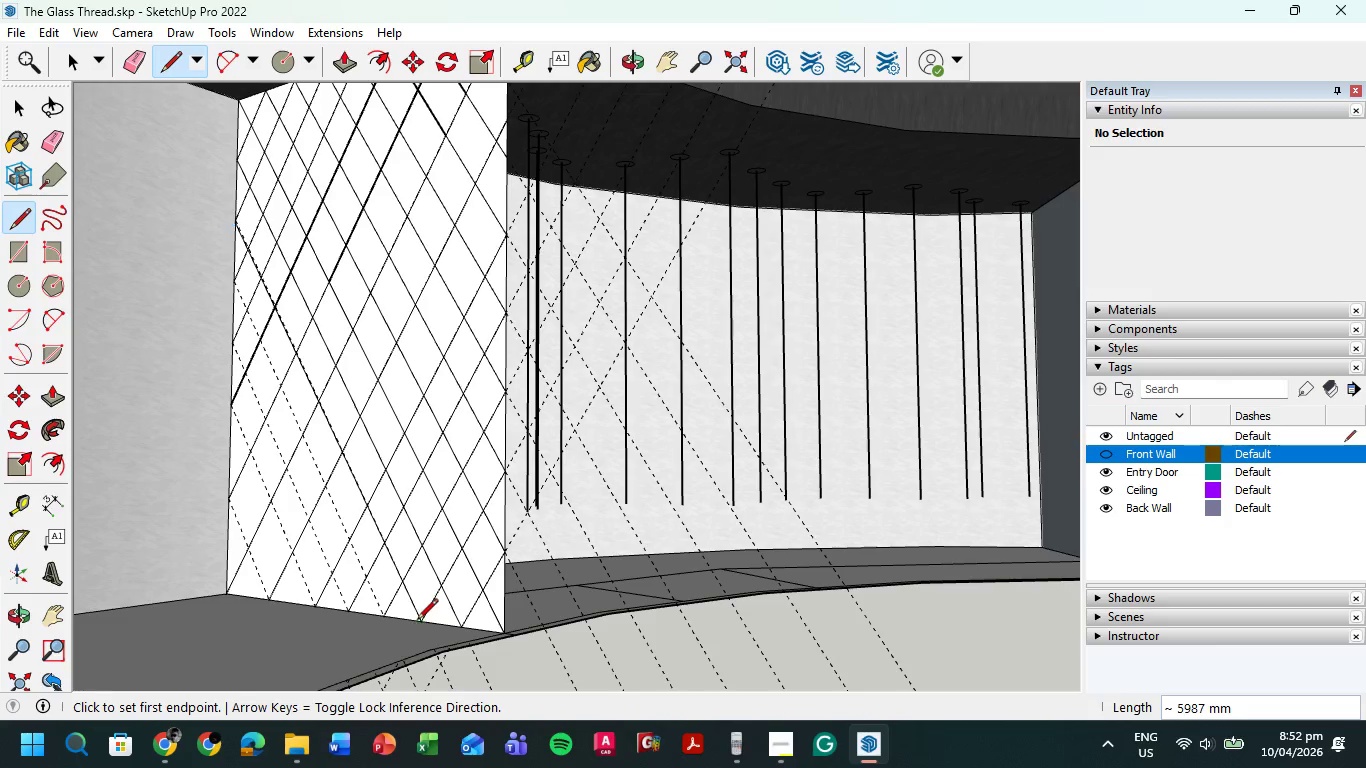 
key(L)
 